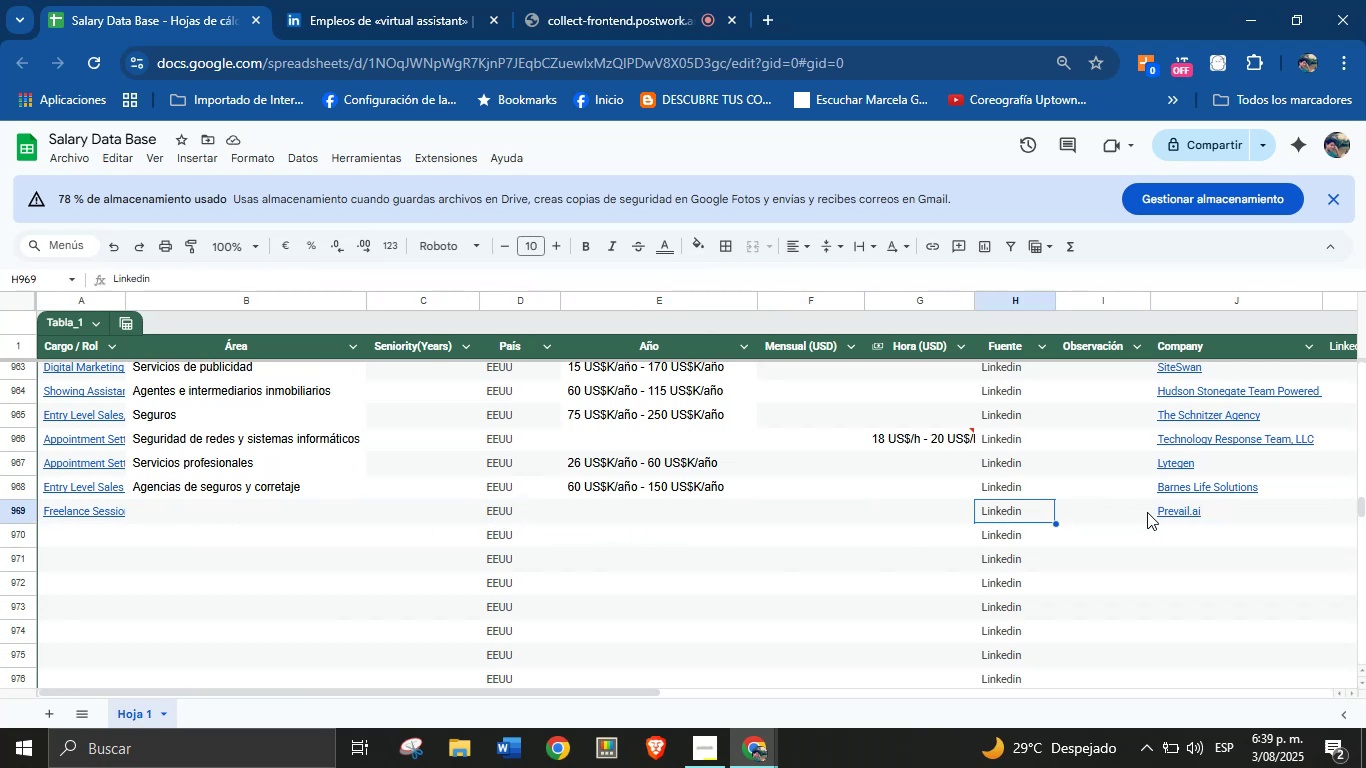 
left_click([1177, 510])
 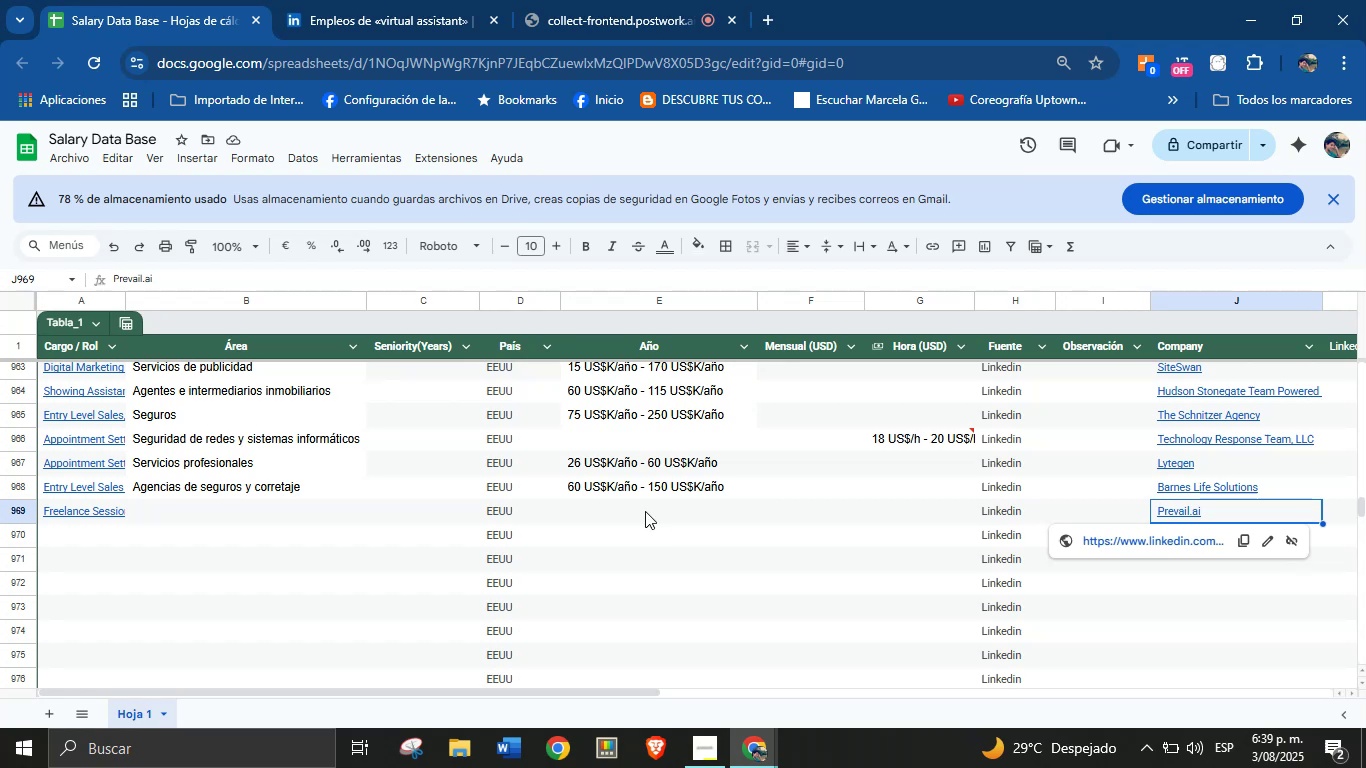 
left_click([629, 511])
 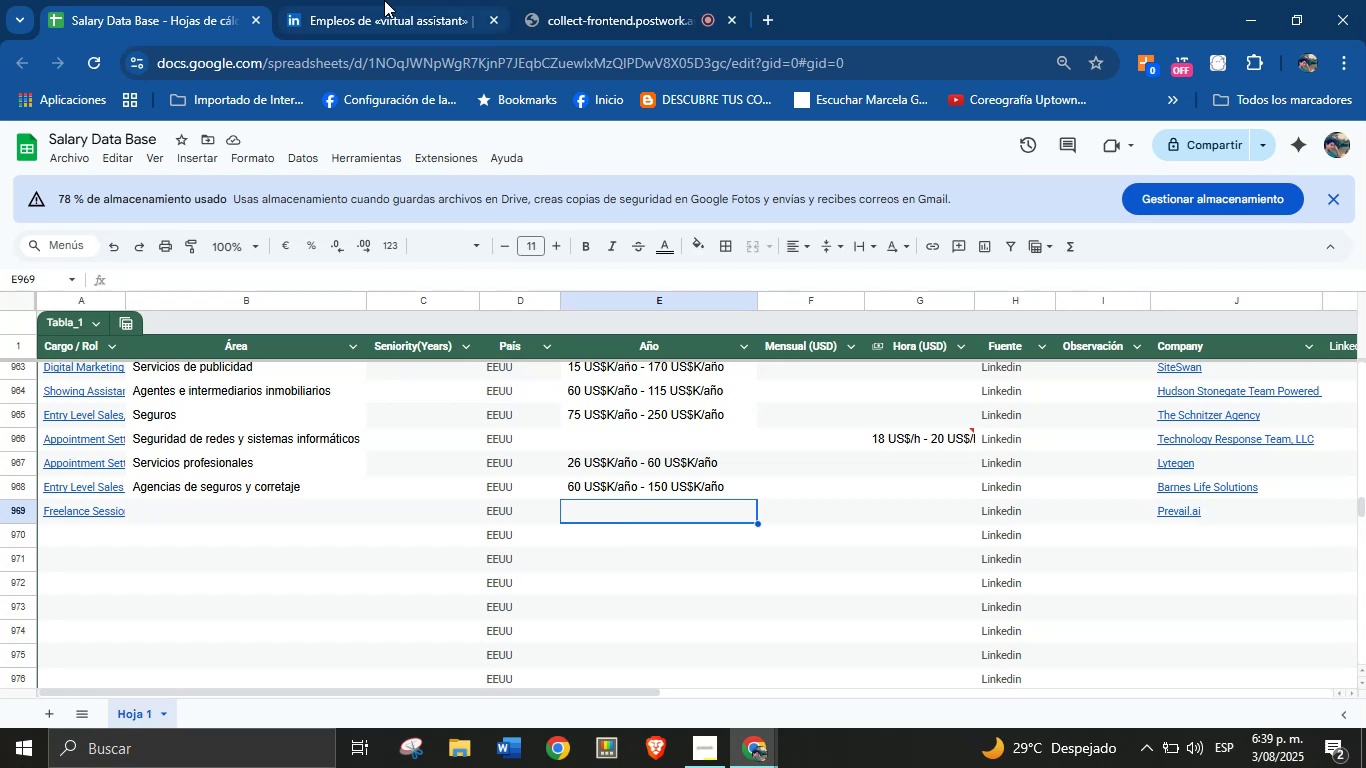 
left_click([383, 0])
 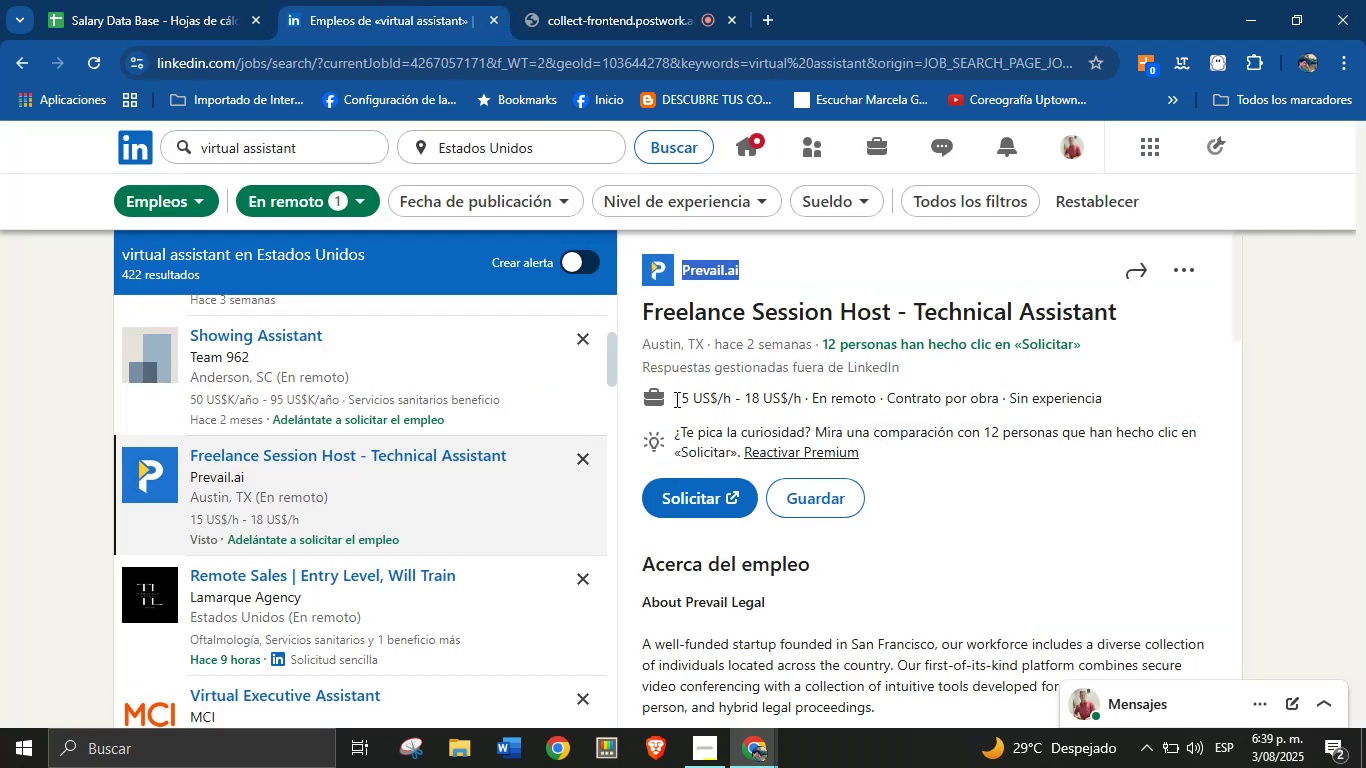 
left_click_drag(start_coordinate=[673, 399], to_coordinate=[803, 404])
 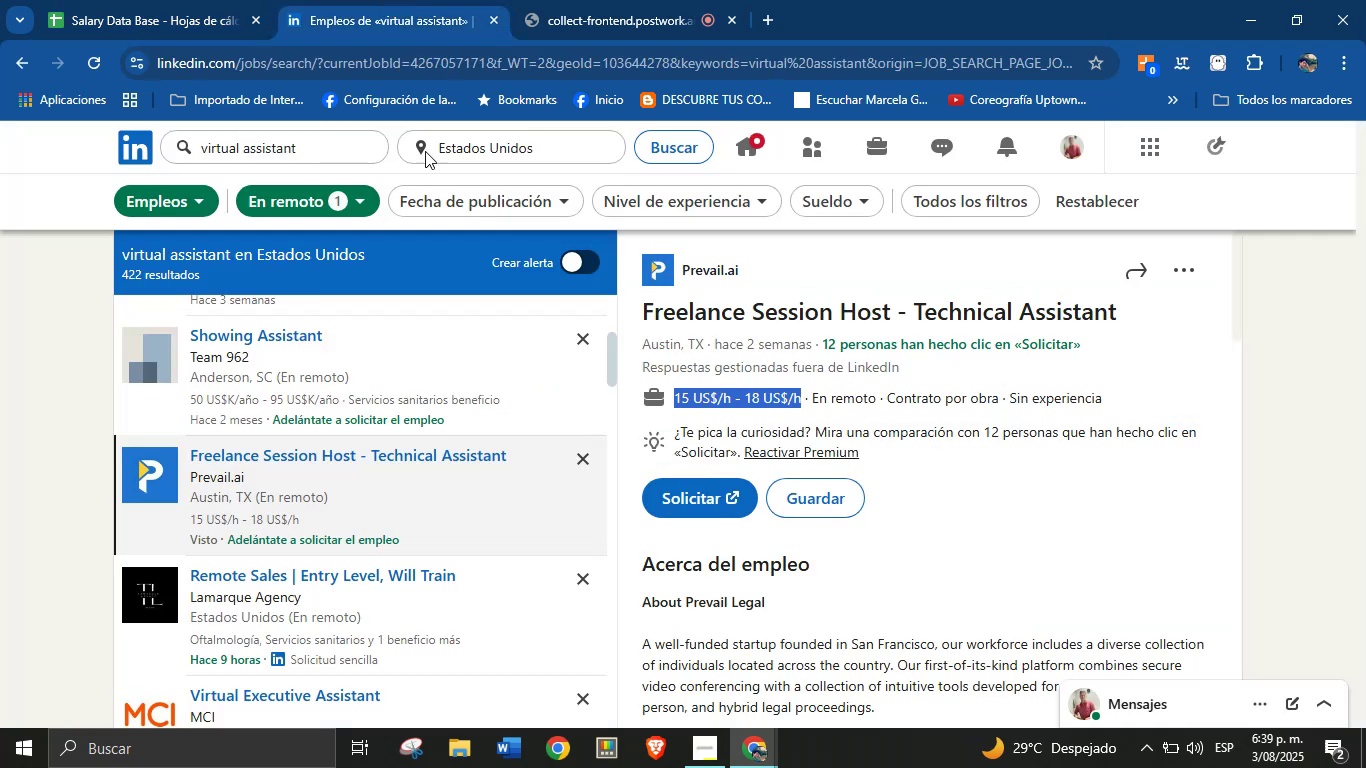 
key(Control+C)
 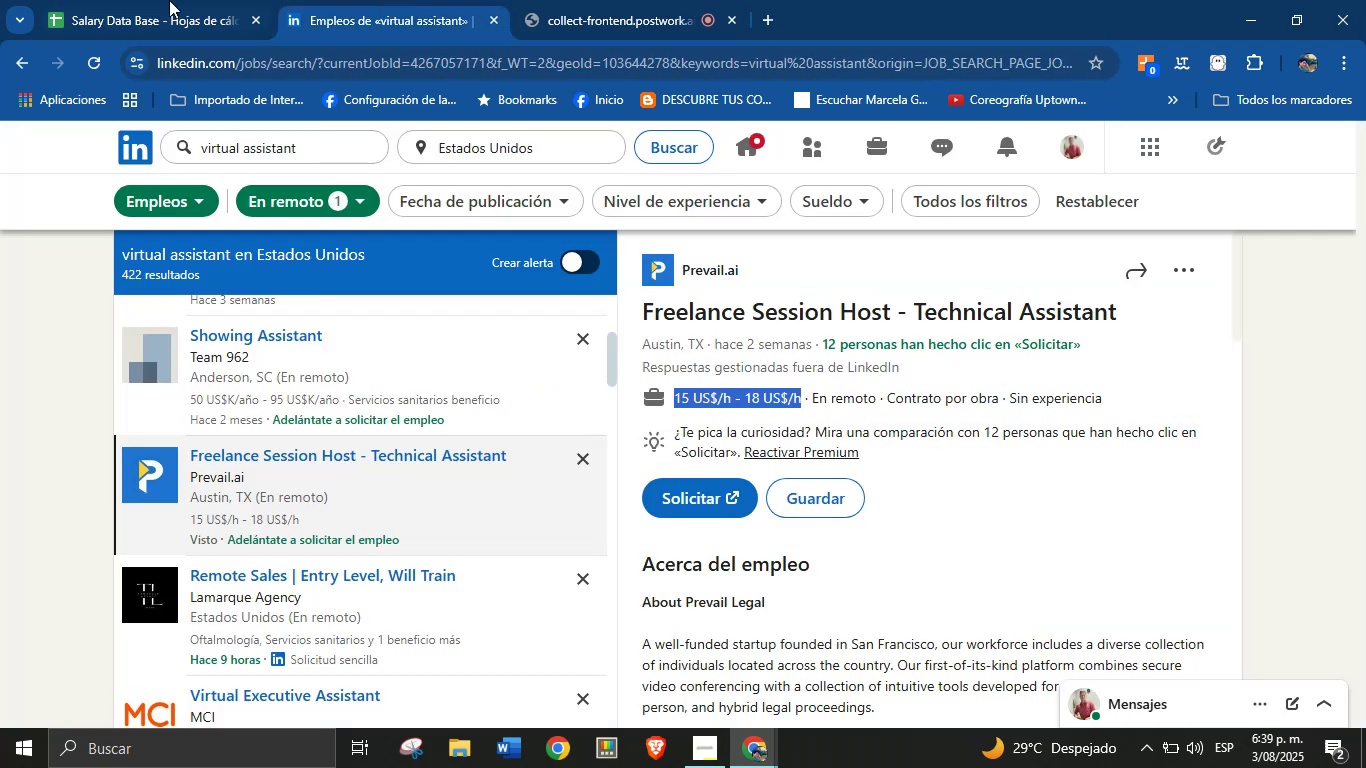 
left_click([151, 0])
 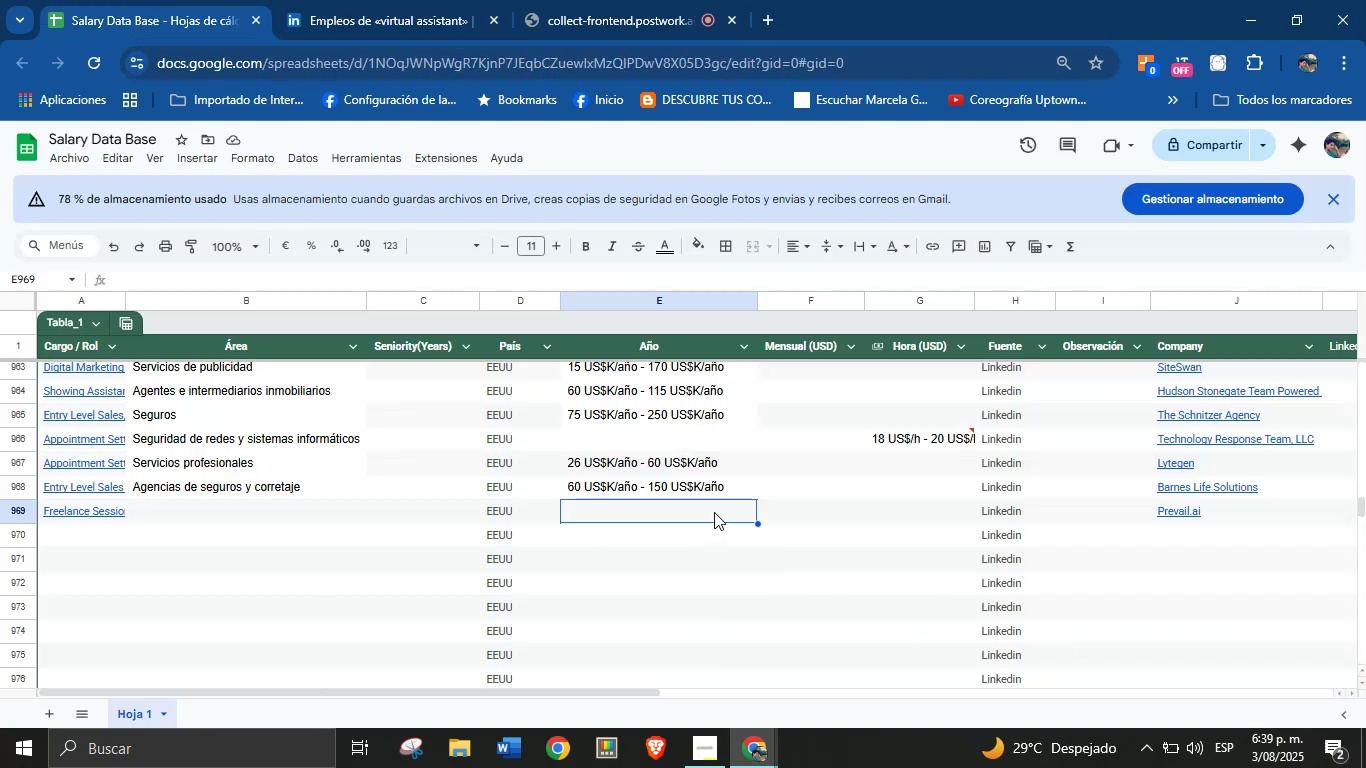 
left_click([925, 499])
 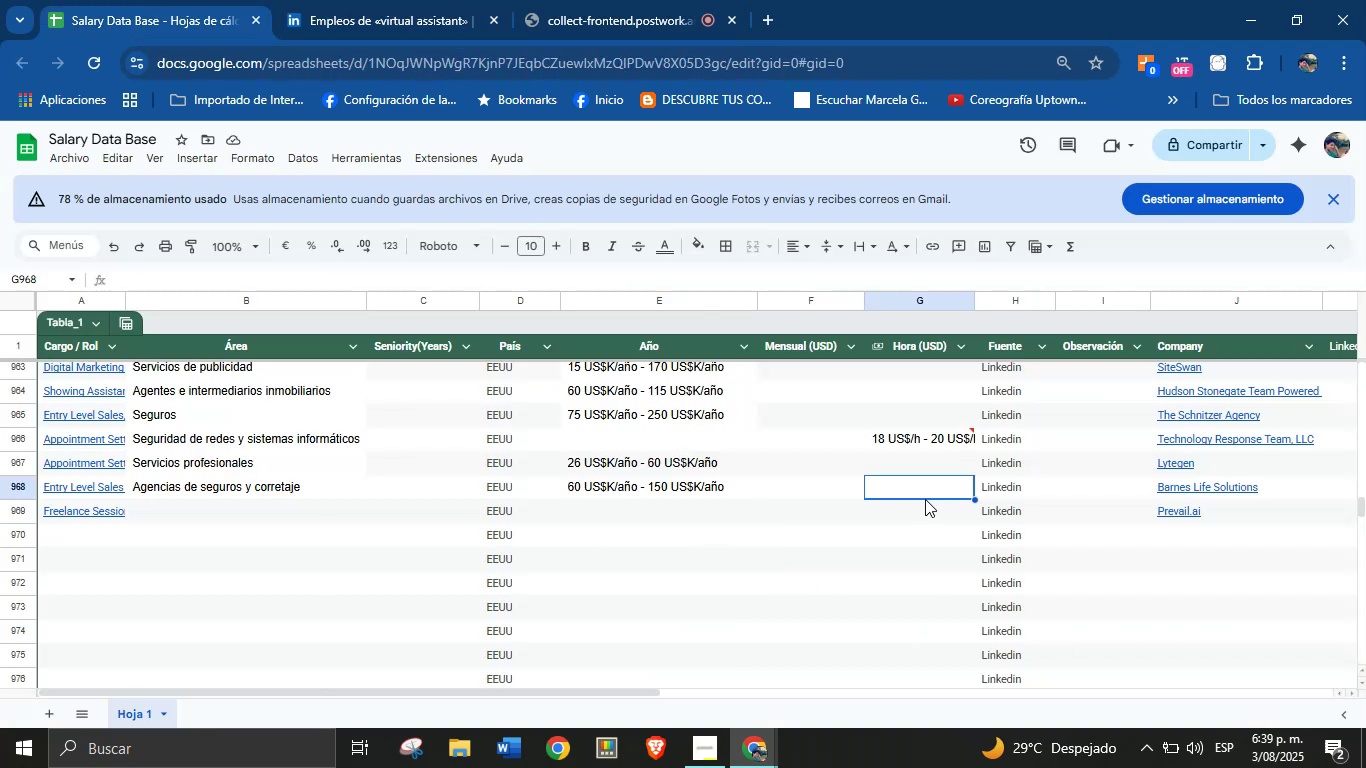 
hold_key(key=ControlLeft, duration=0.65)
 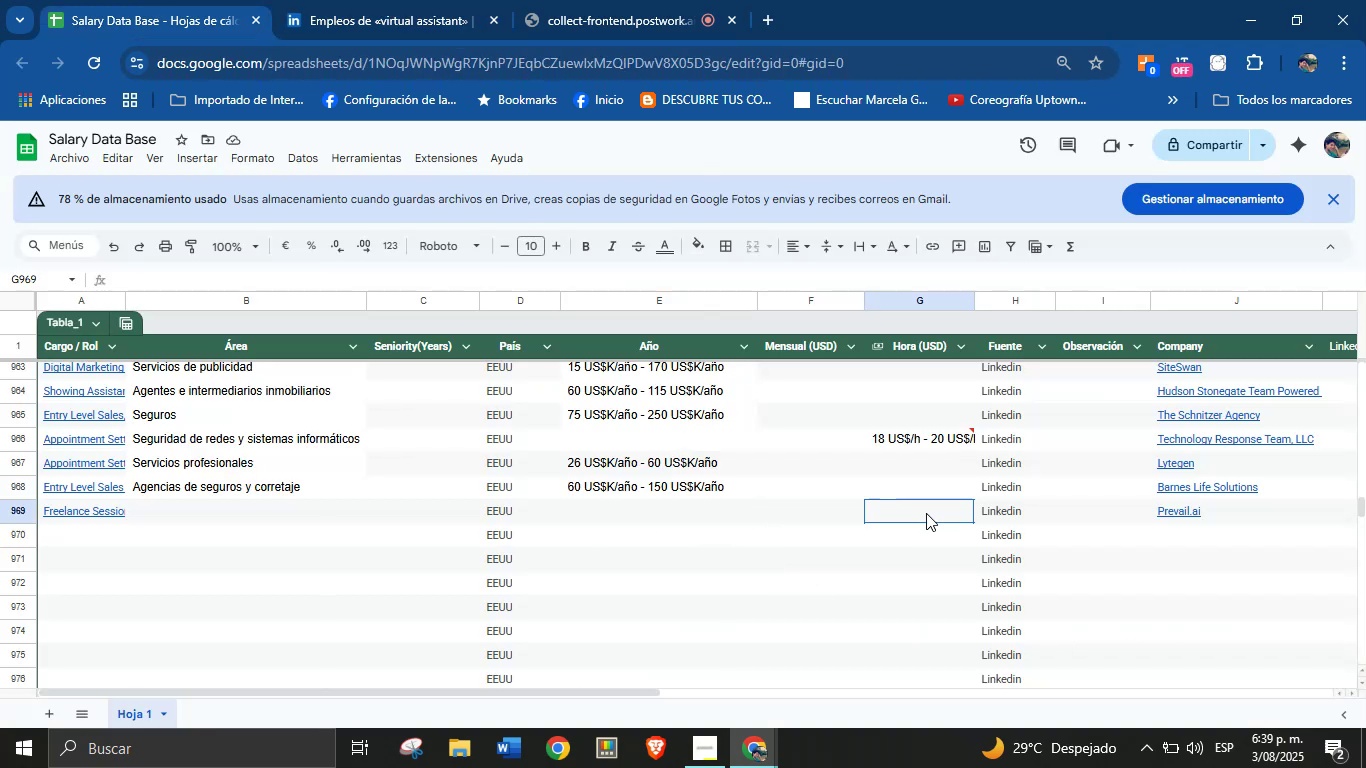 
left_click([926, 513])
 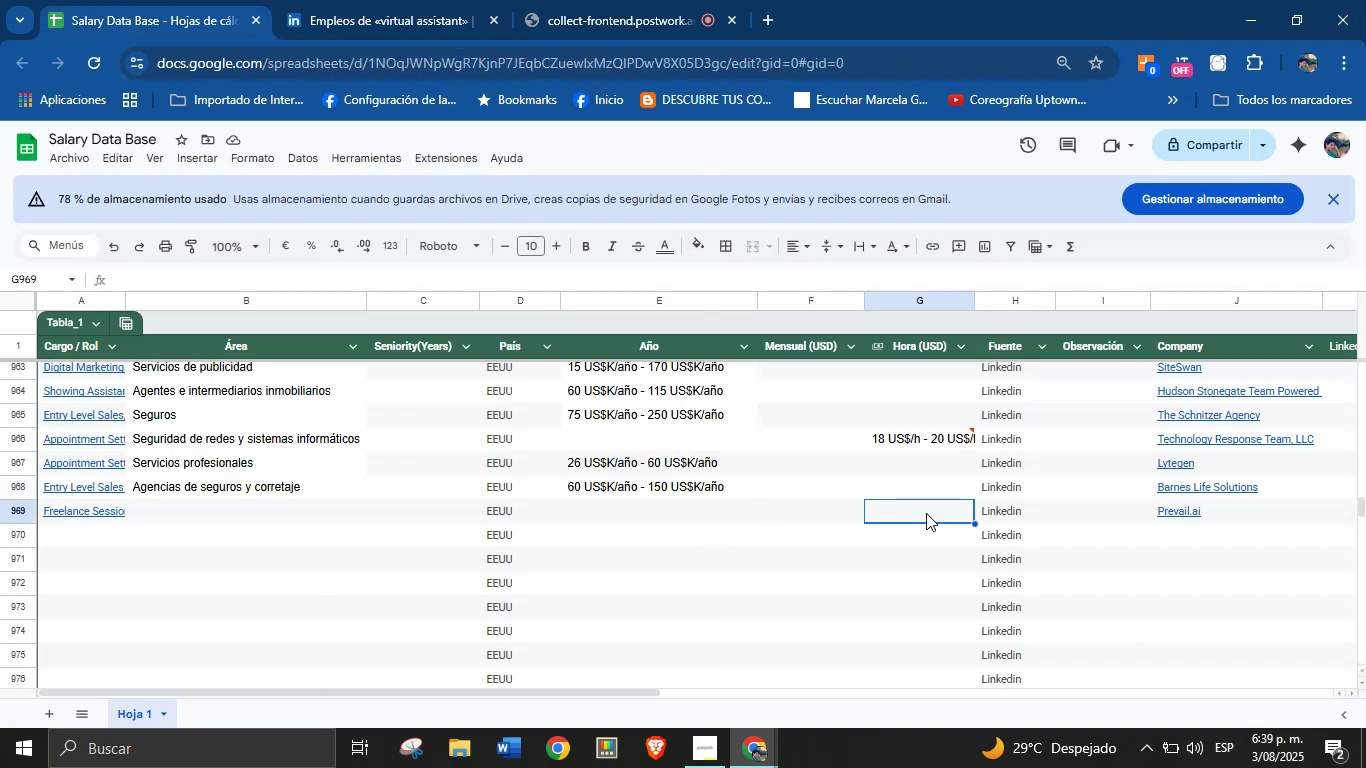 
key(Control+V)
 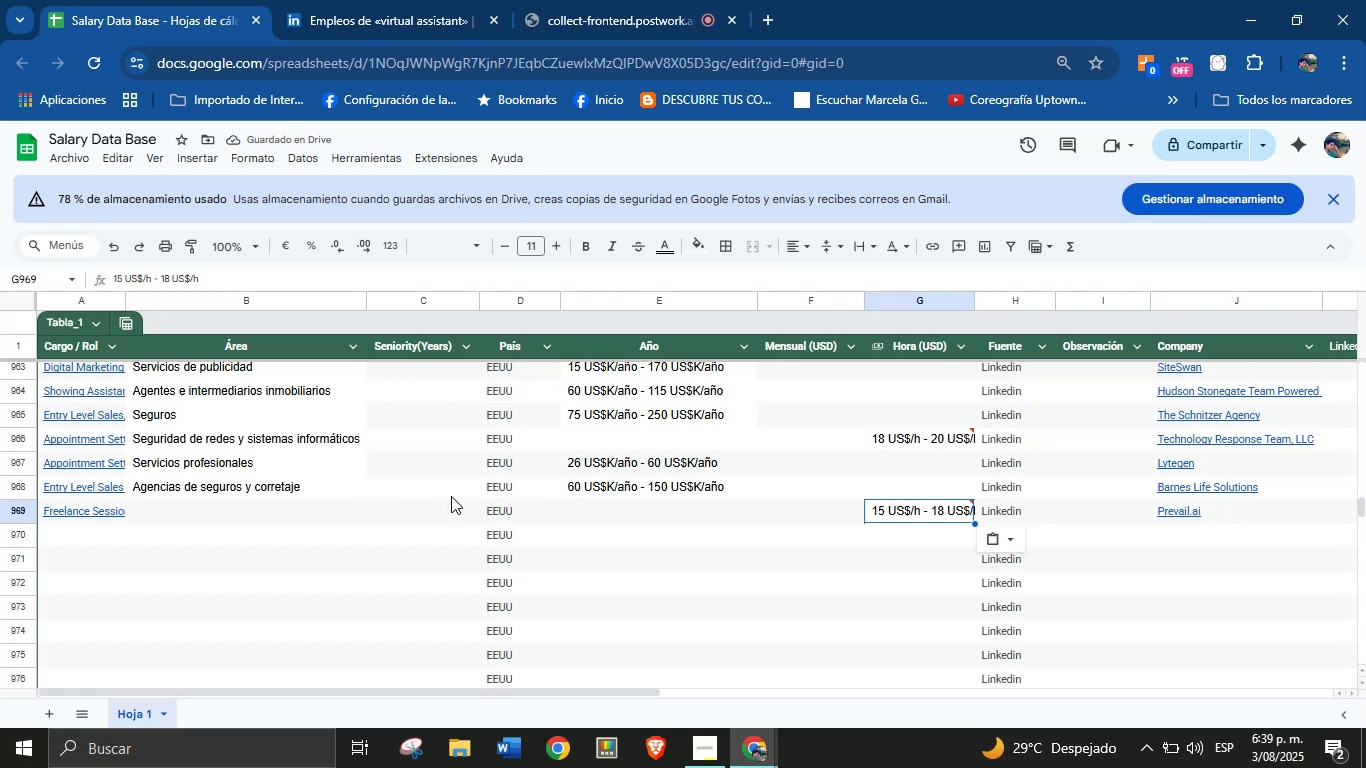 
left_click([266, 520])
 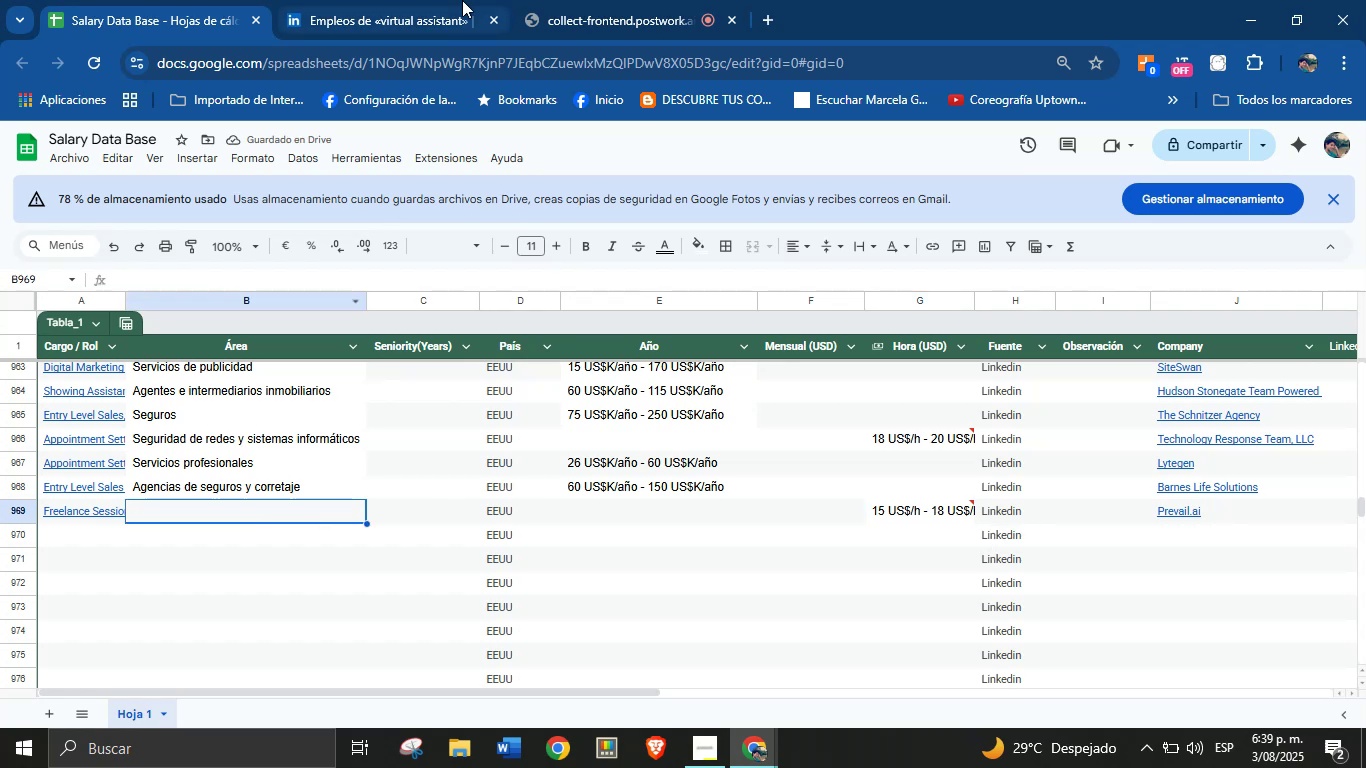 
left_click([462, 0])
 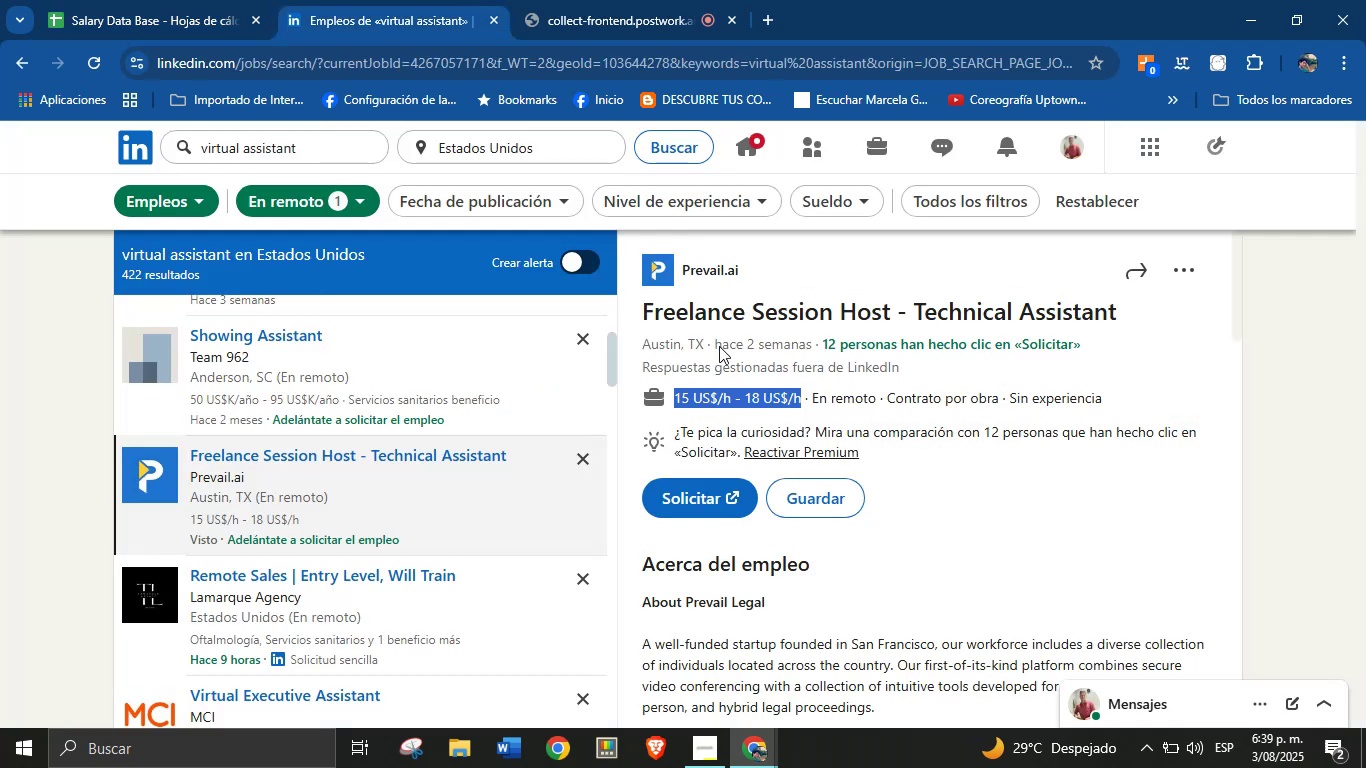 
scroll: coordinate [849, 573], scroll_direction: down, amount: 20.0
 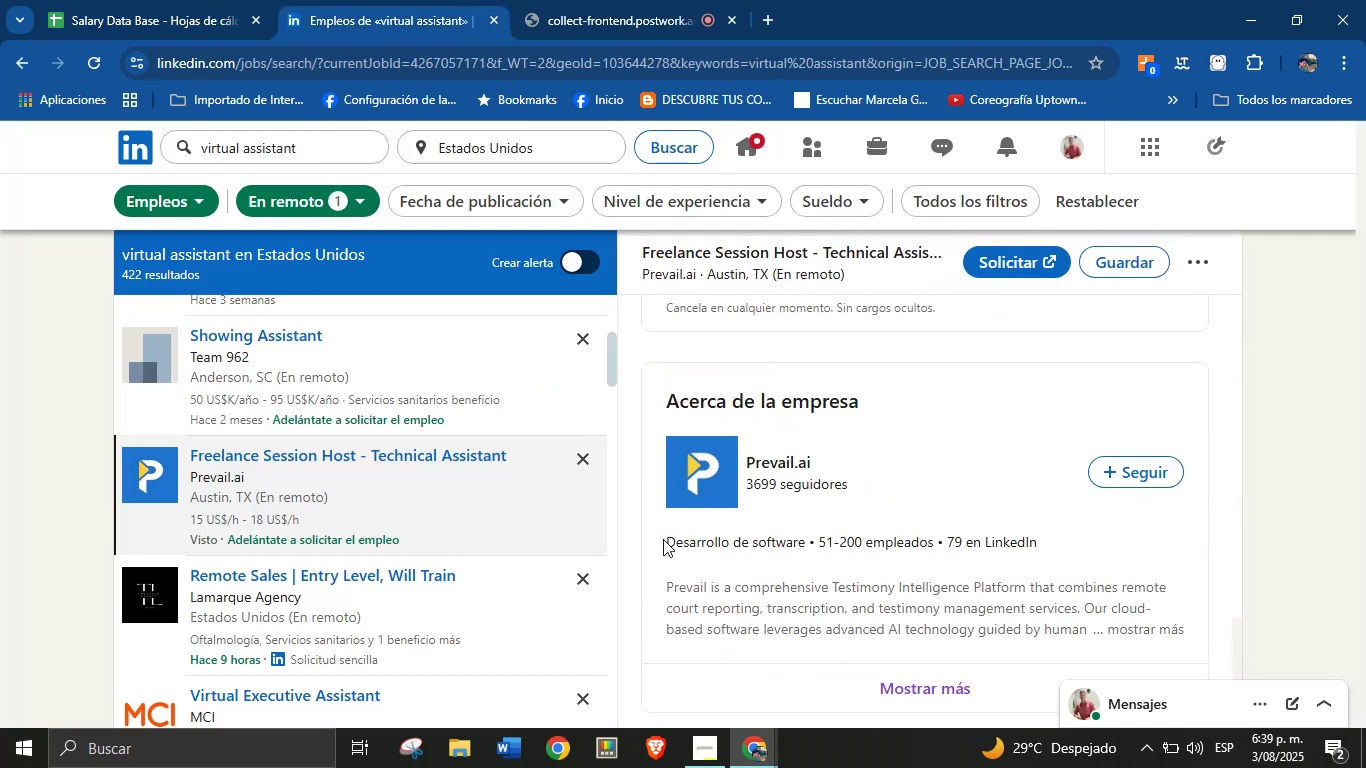 
left_click_drag(start_coordinate=[663, 539], to_coordinate=[806, 546])
 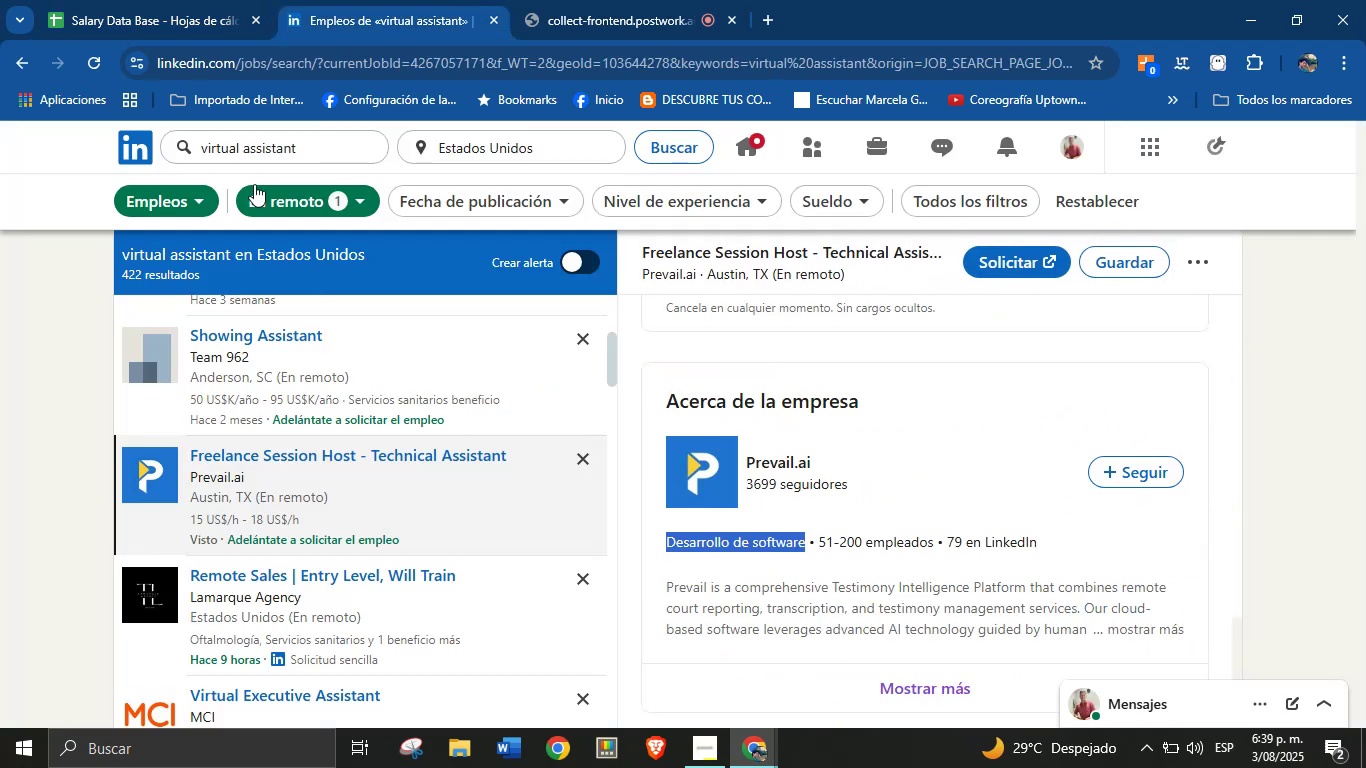 
key(Control+C)
 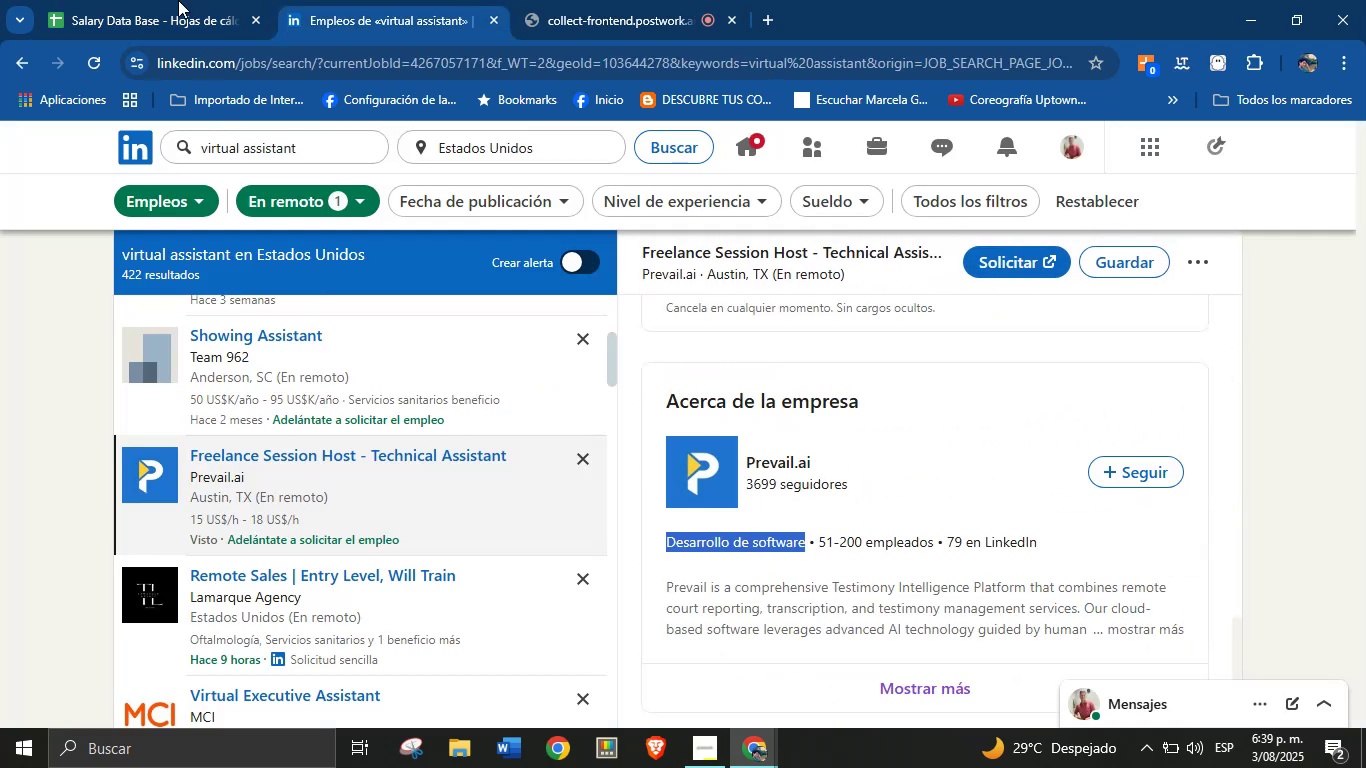 
left_click([178, 0])
 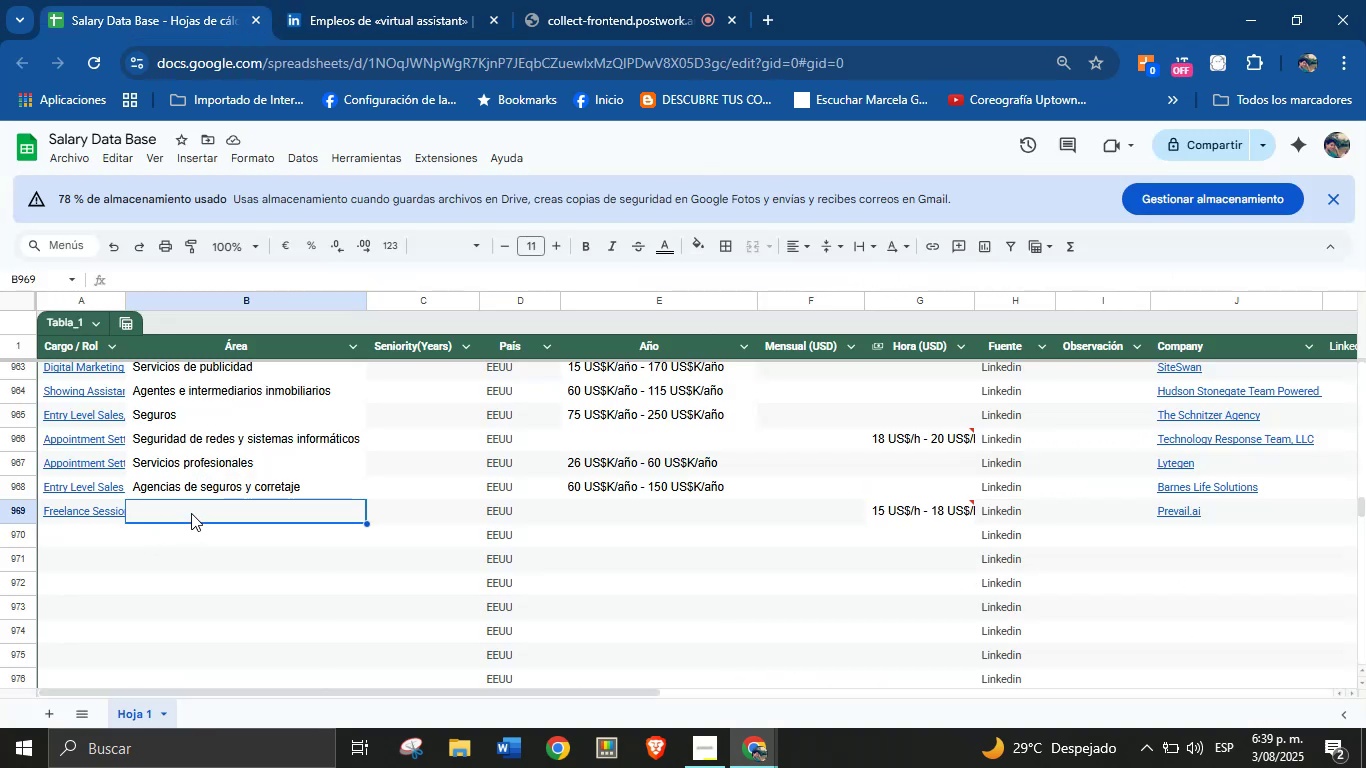 
key(Control+V)
 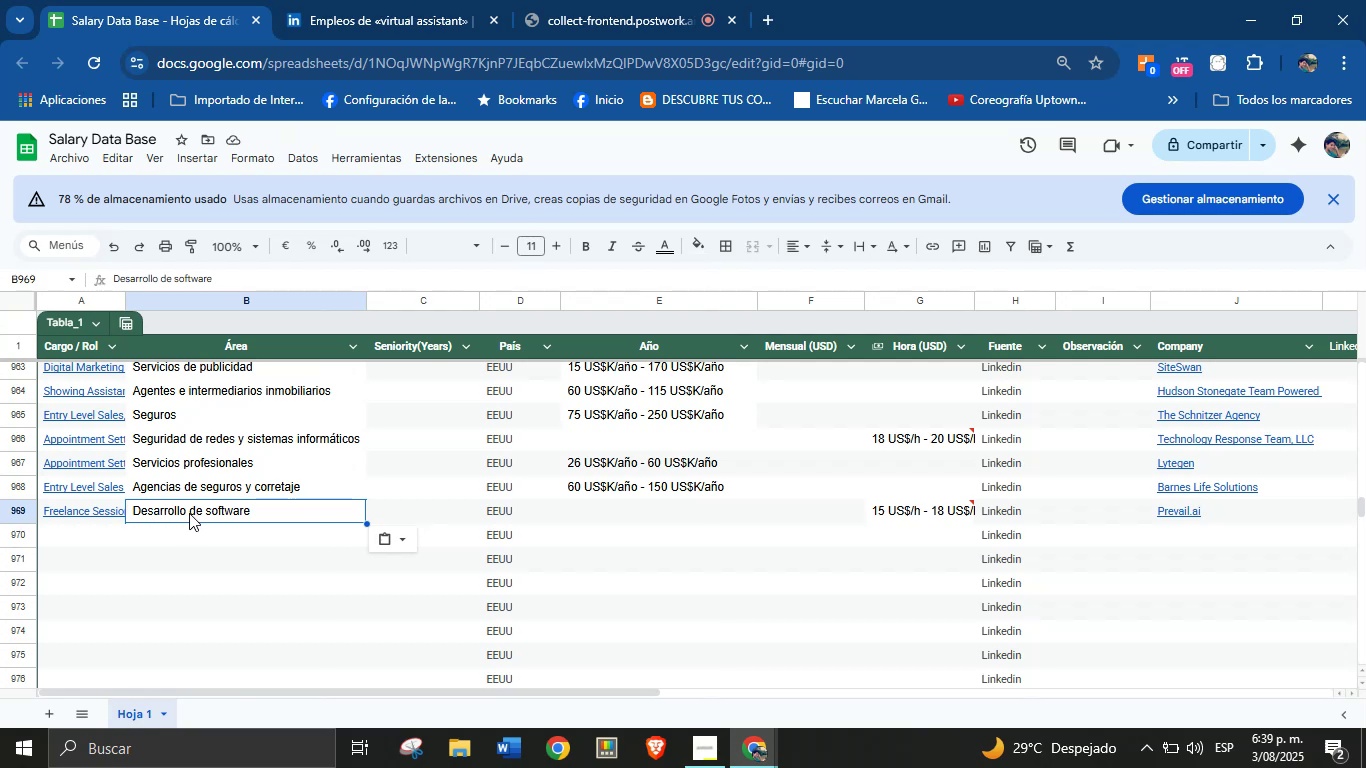 
wait(7.67)
 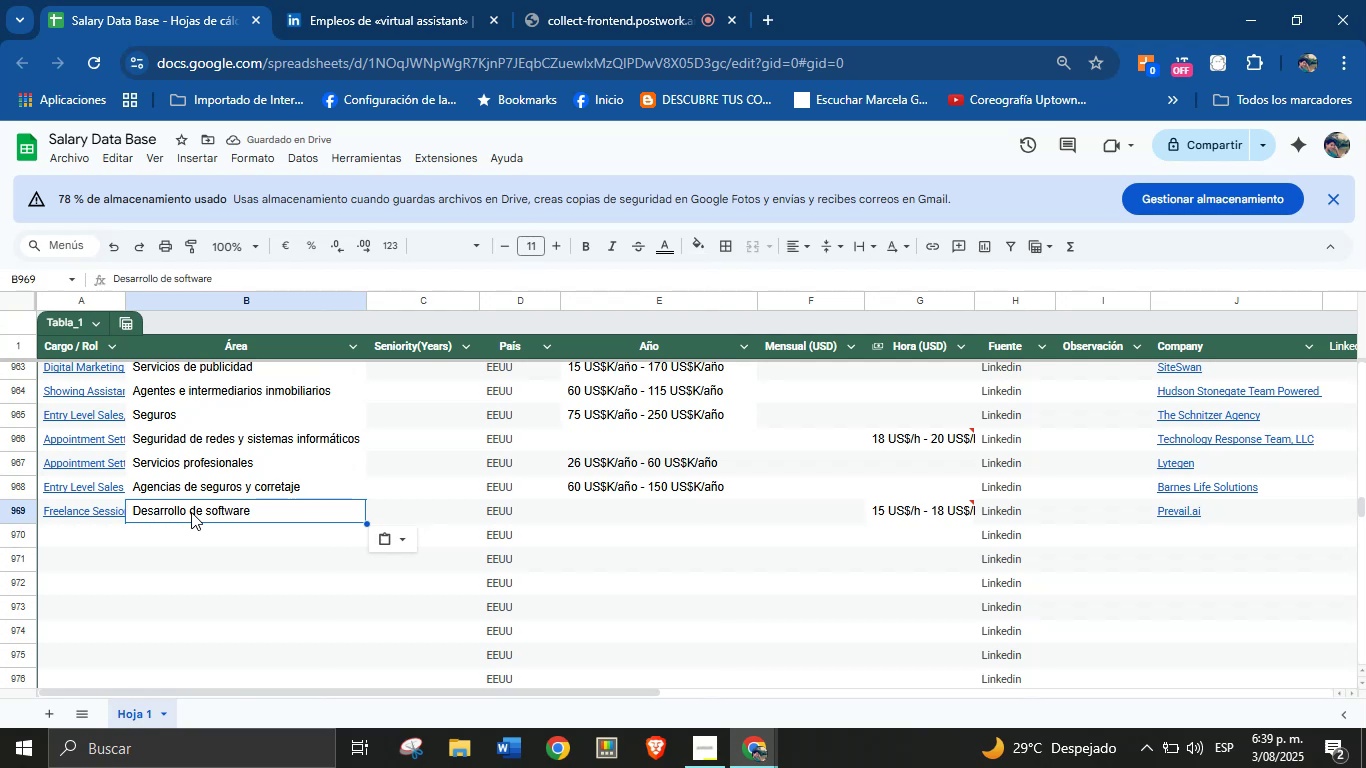 
left_click([104, 542])
 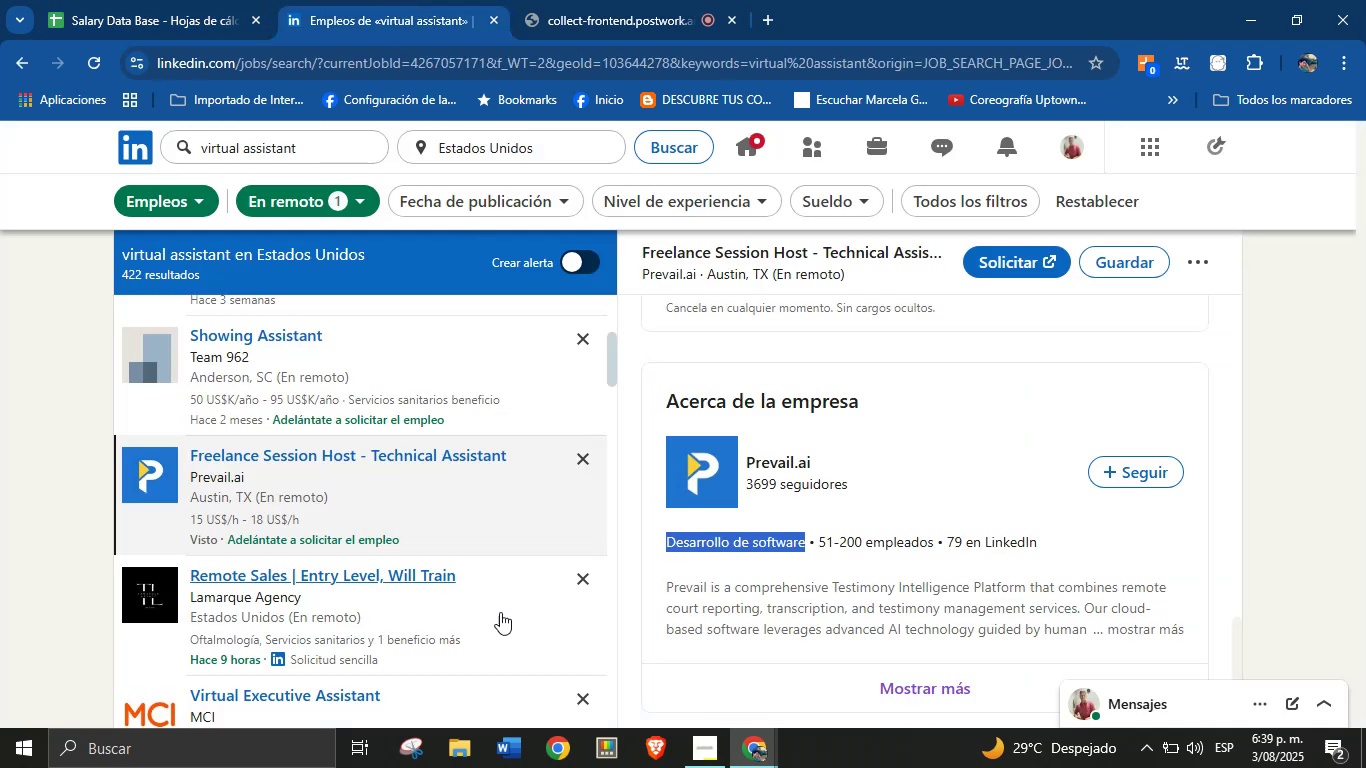 
scroll: coordinate [439, 578], scroll_direction: down, amount: 5.0
 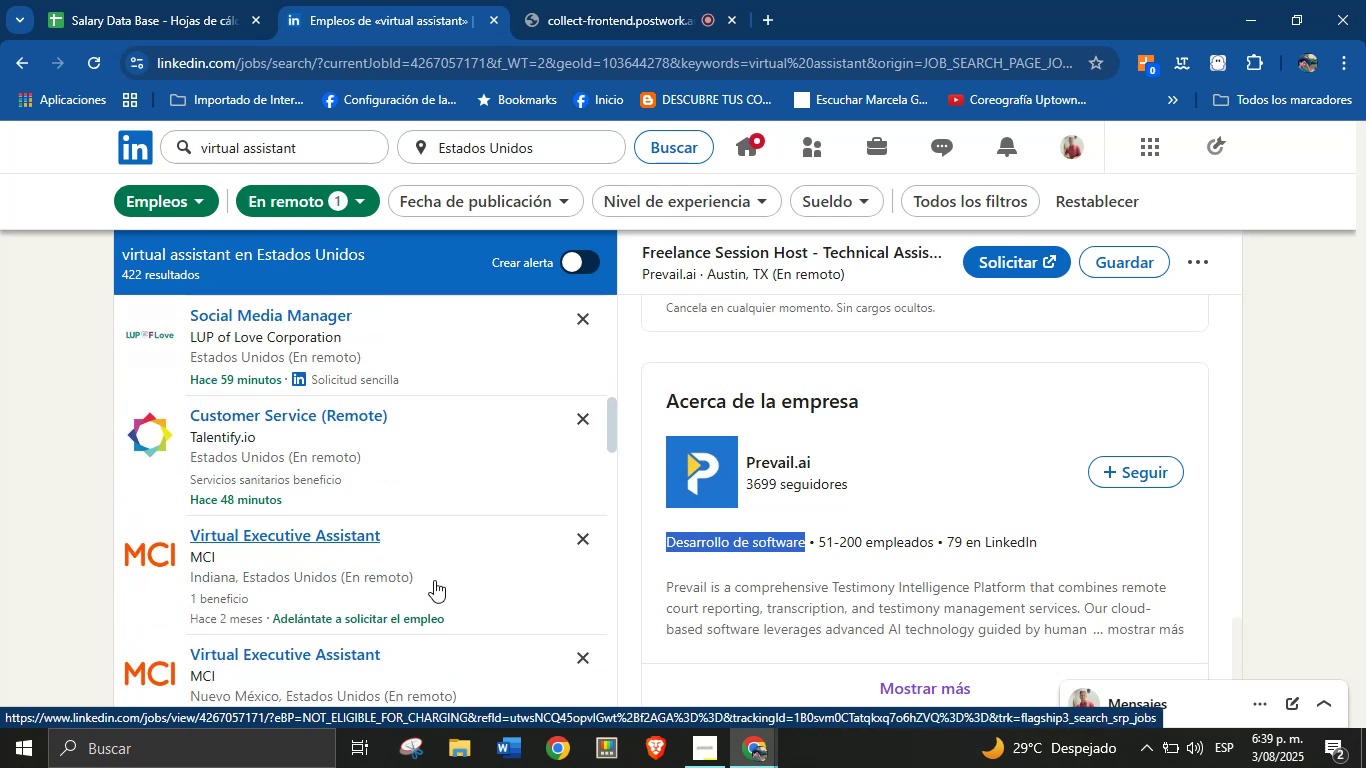 
wait(5.5)
 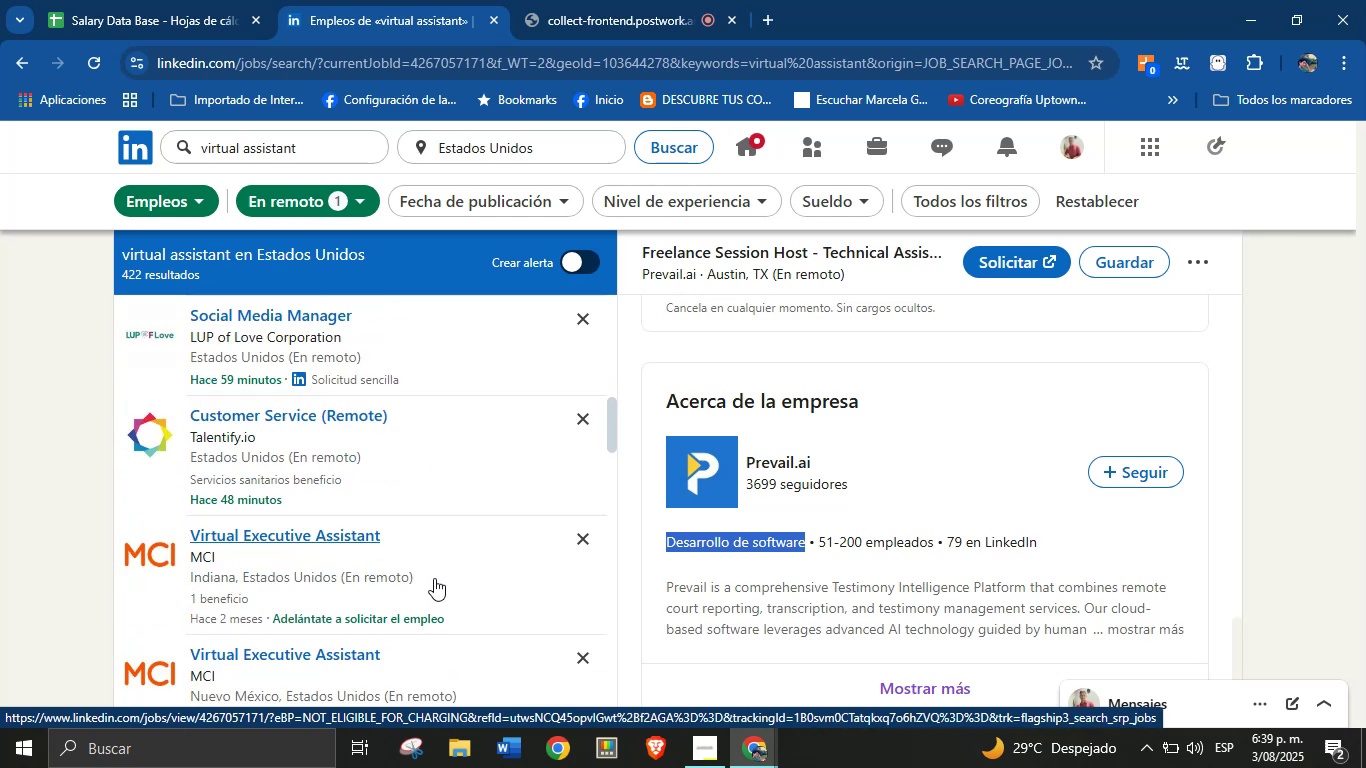 
scroll: coordinate [428, 471], scroll_direction: down, amount: 9.0
 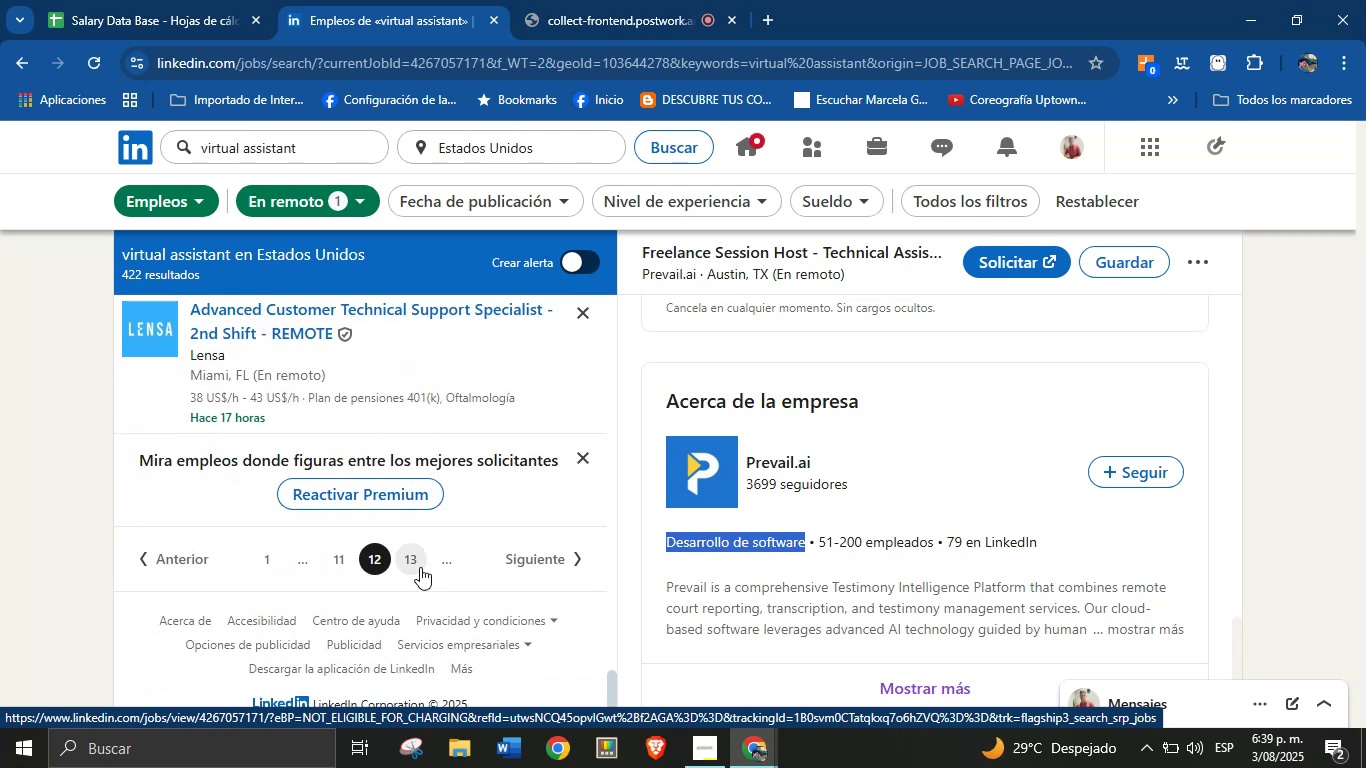 
left_click([420, 567])
 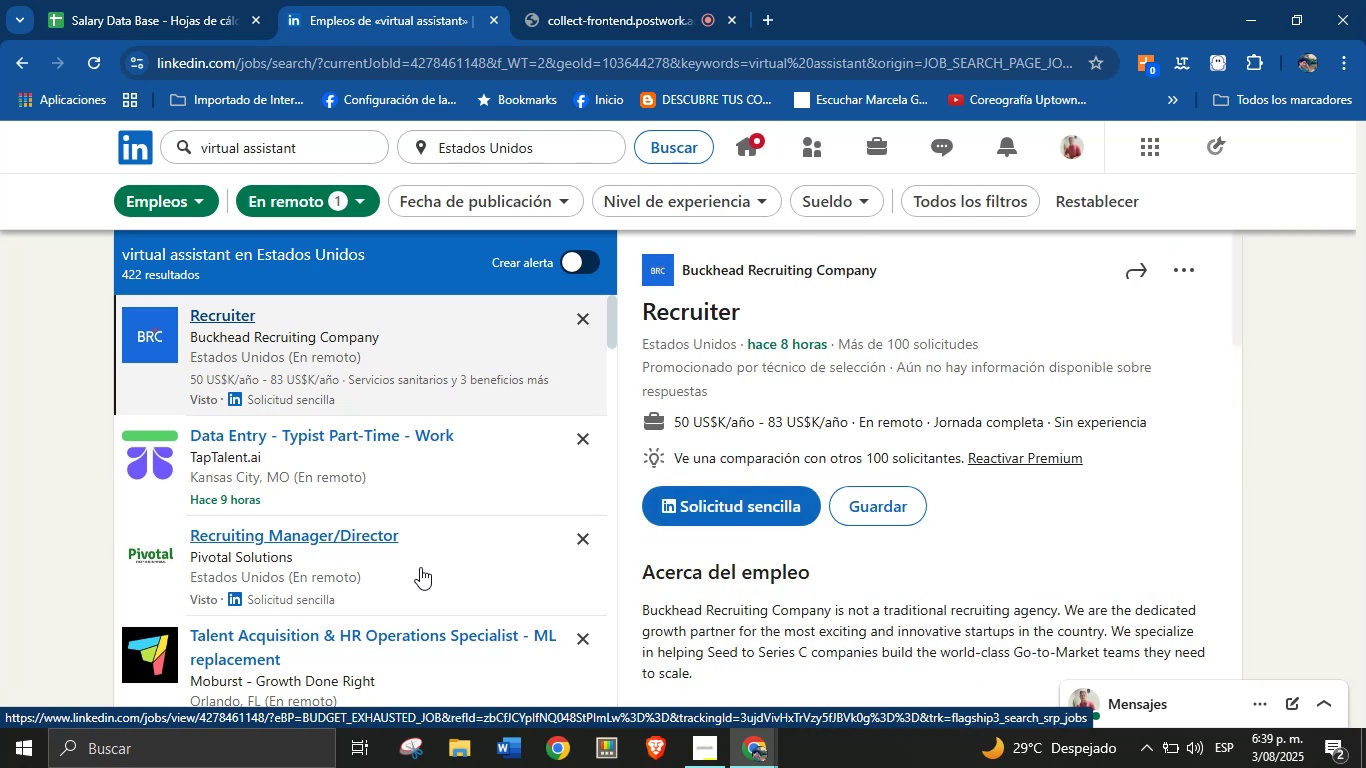 
wait(10.48)
 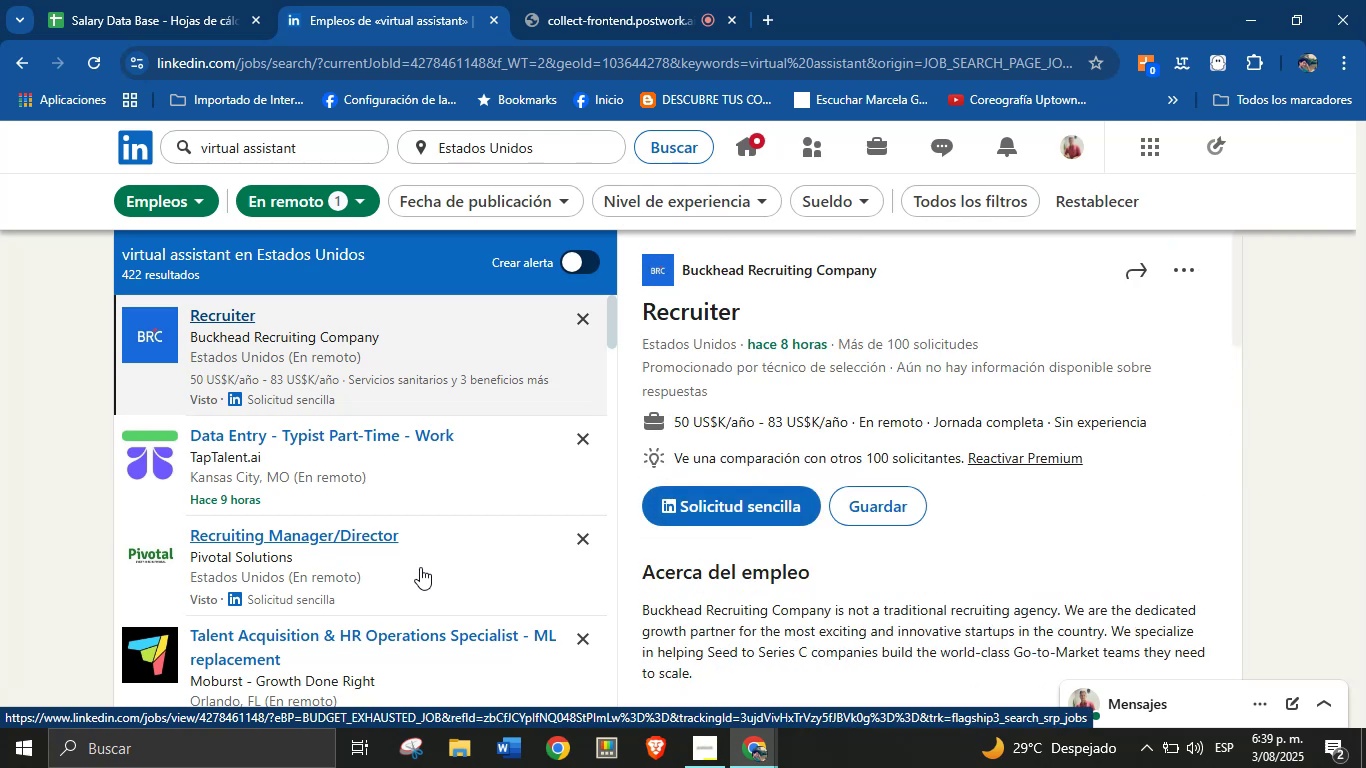 
left_click_drag(start_coordinate=[755, 305], to_coordinate=[645, 323])
 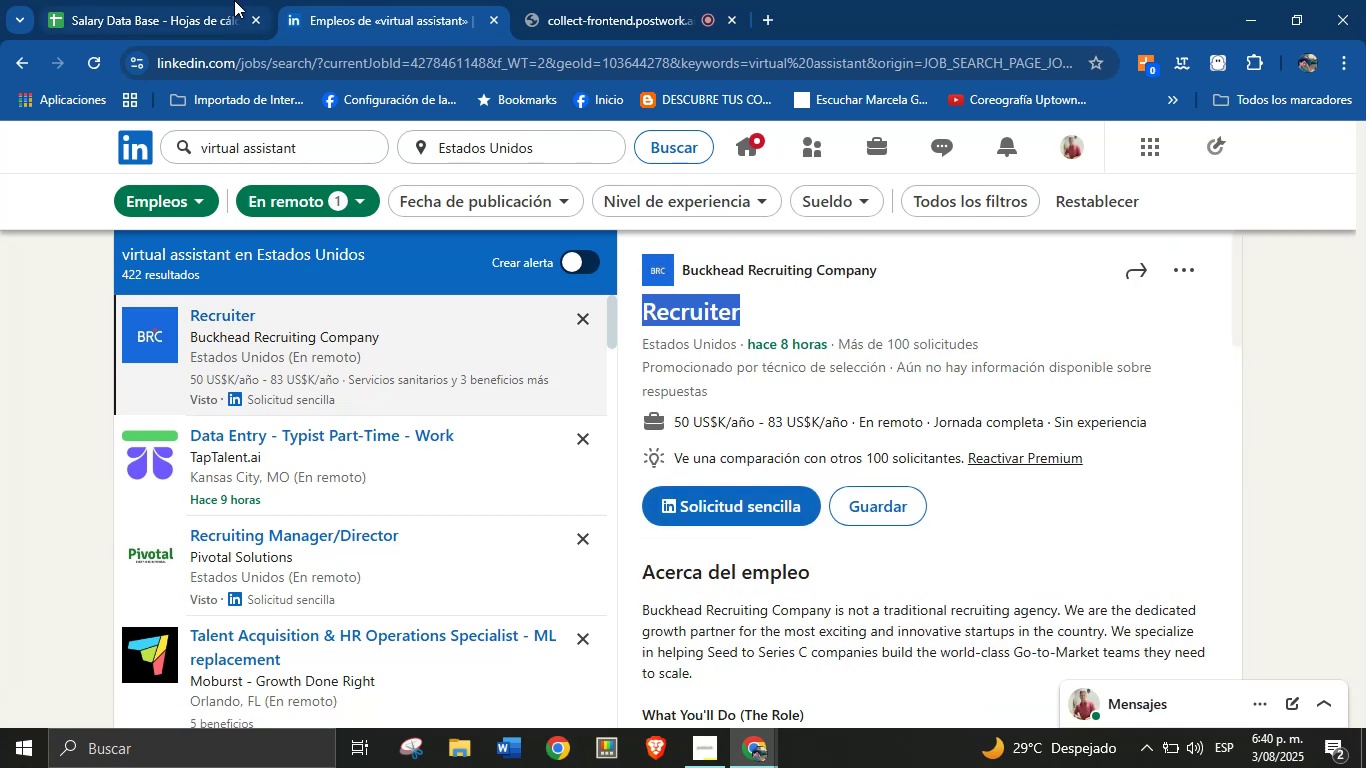 
key(Control+C)
 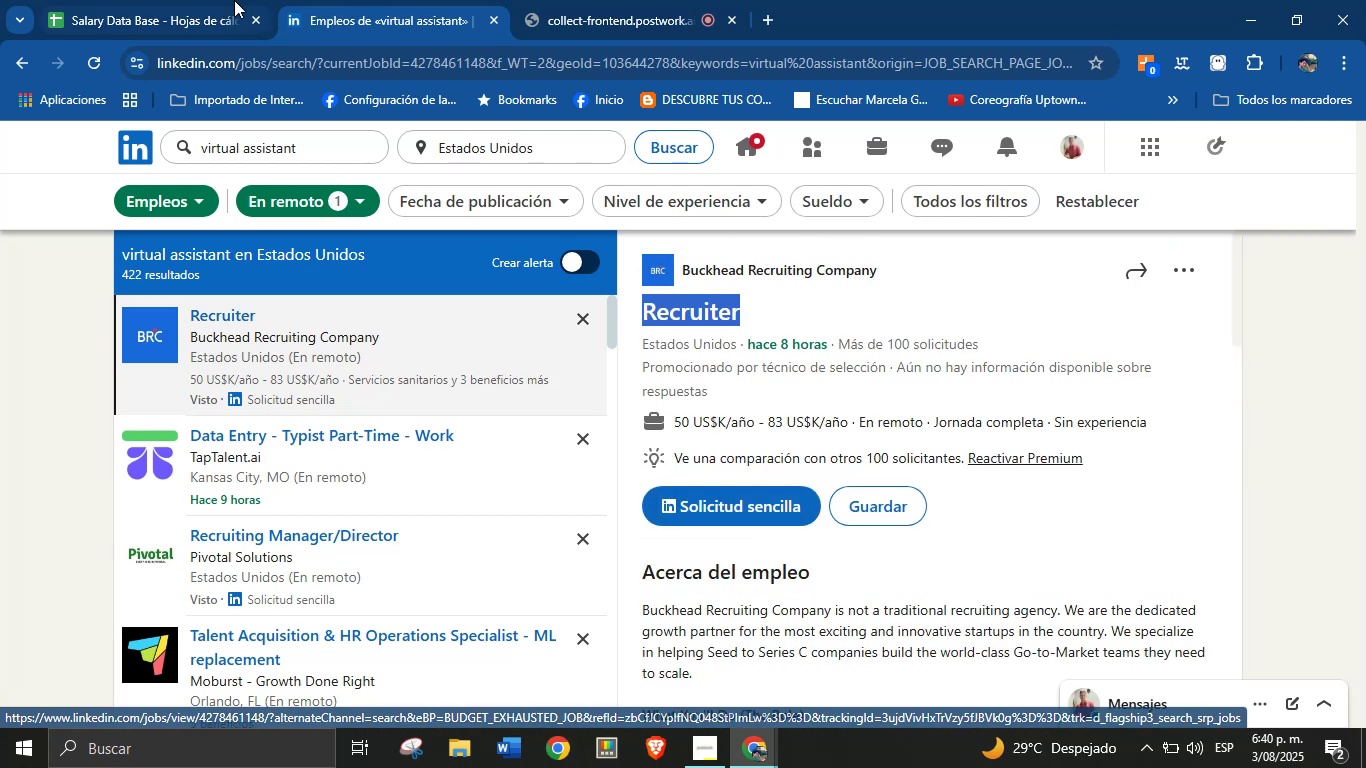 
left_click([234, 0])
 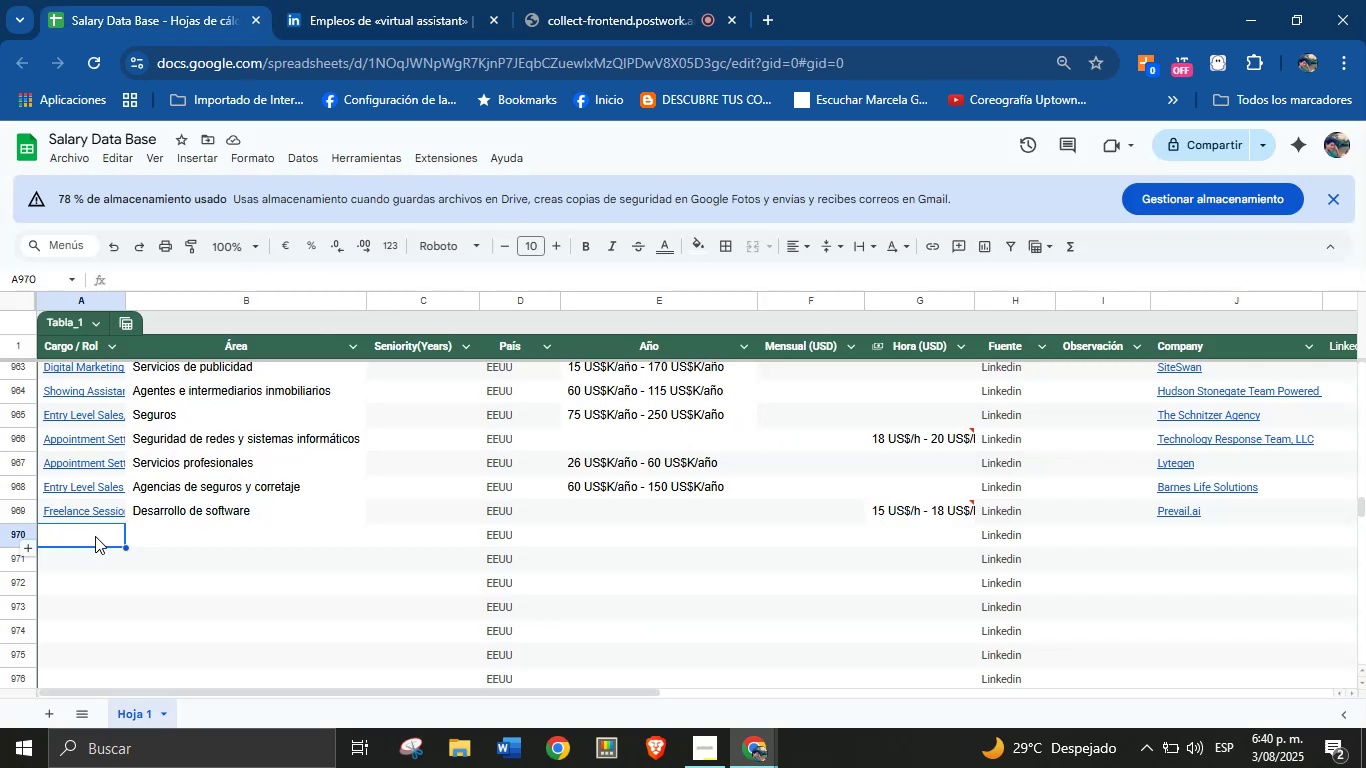 
left_click([95, 536])
 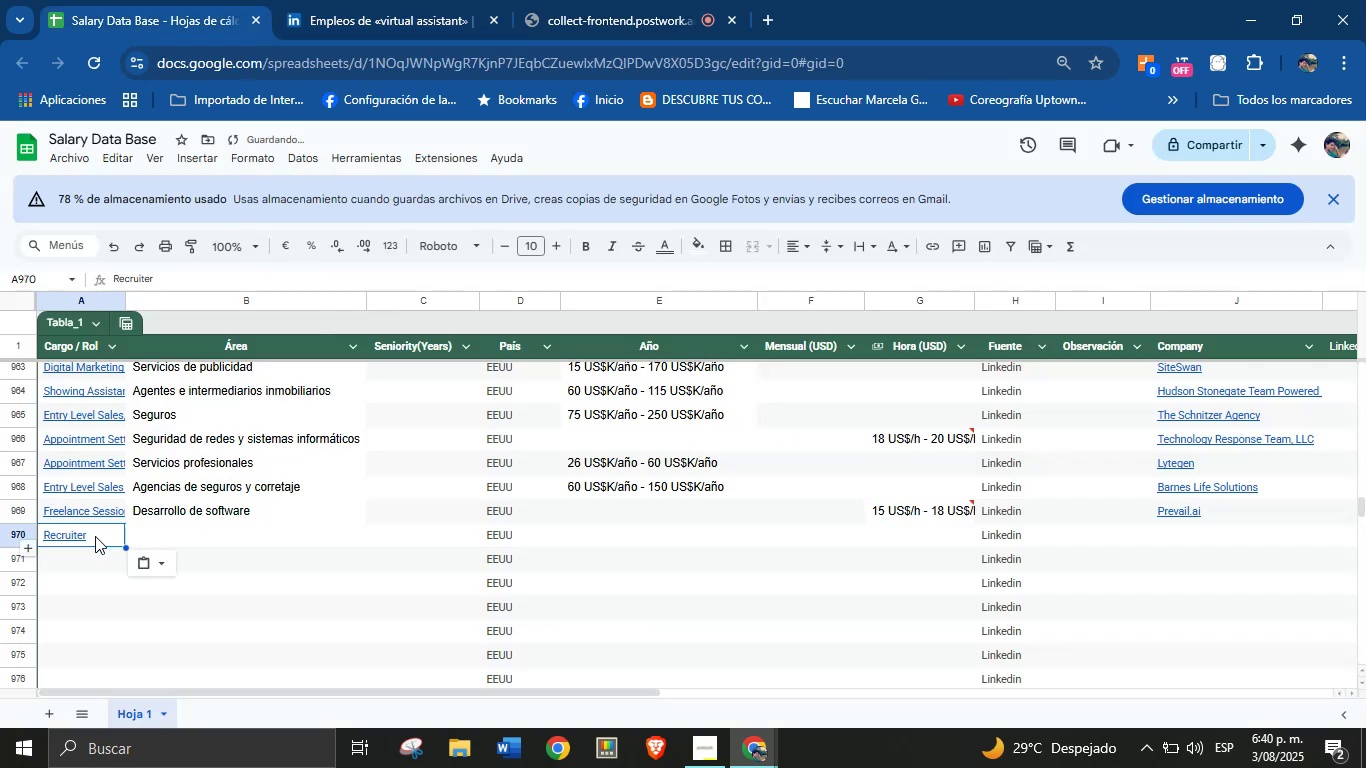 
key(Control+V)
 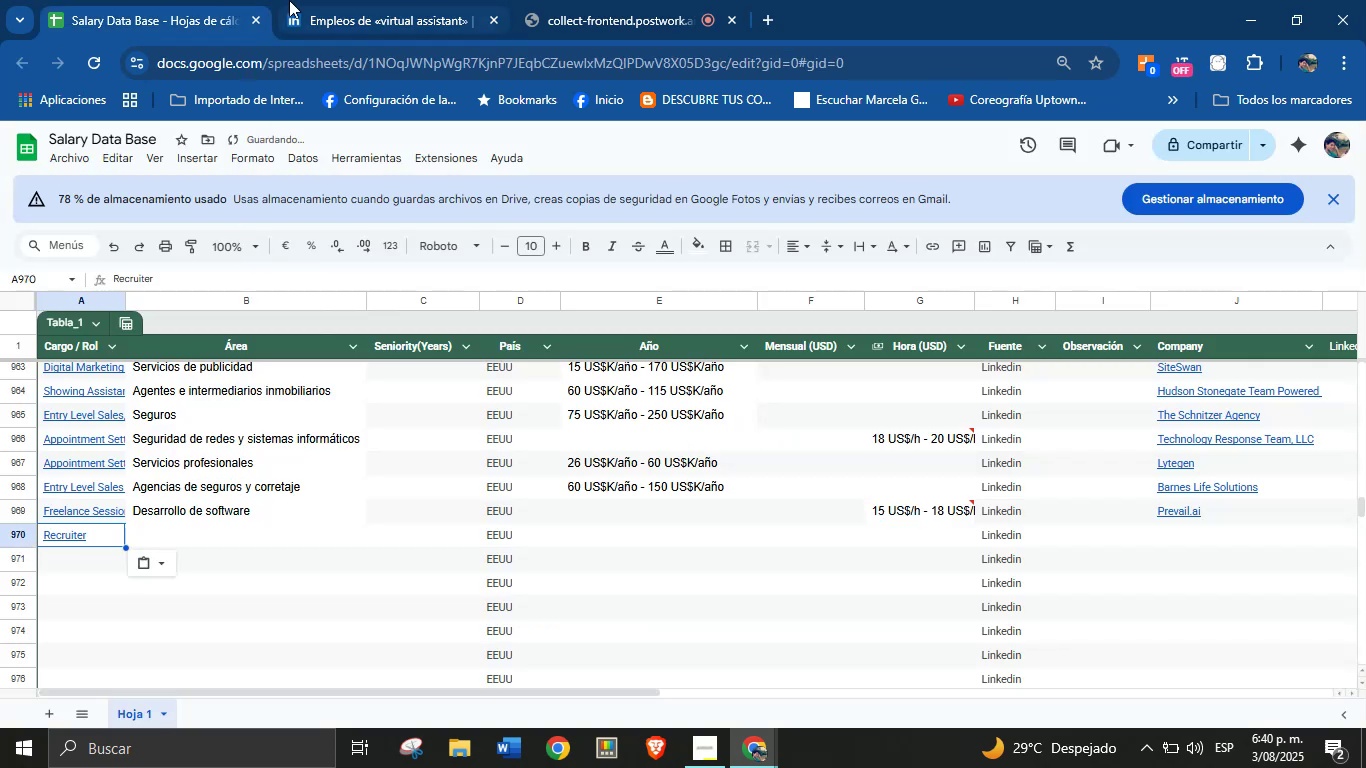 
left_click([289, 0])
 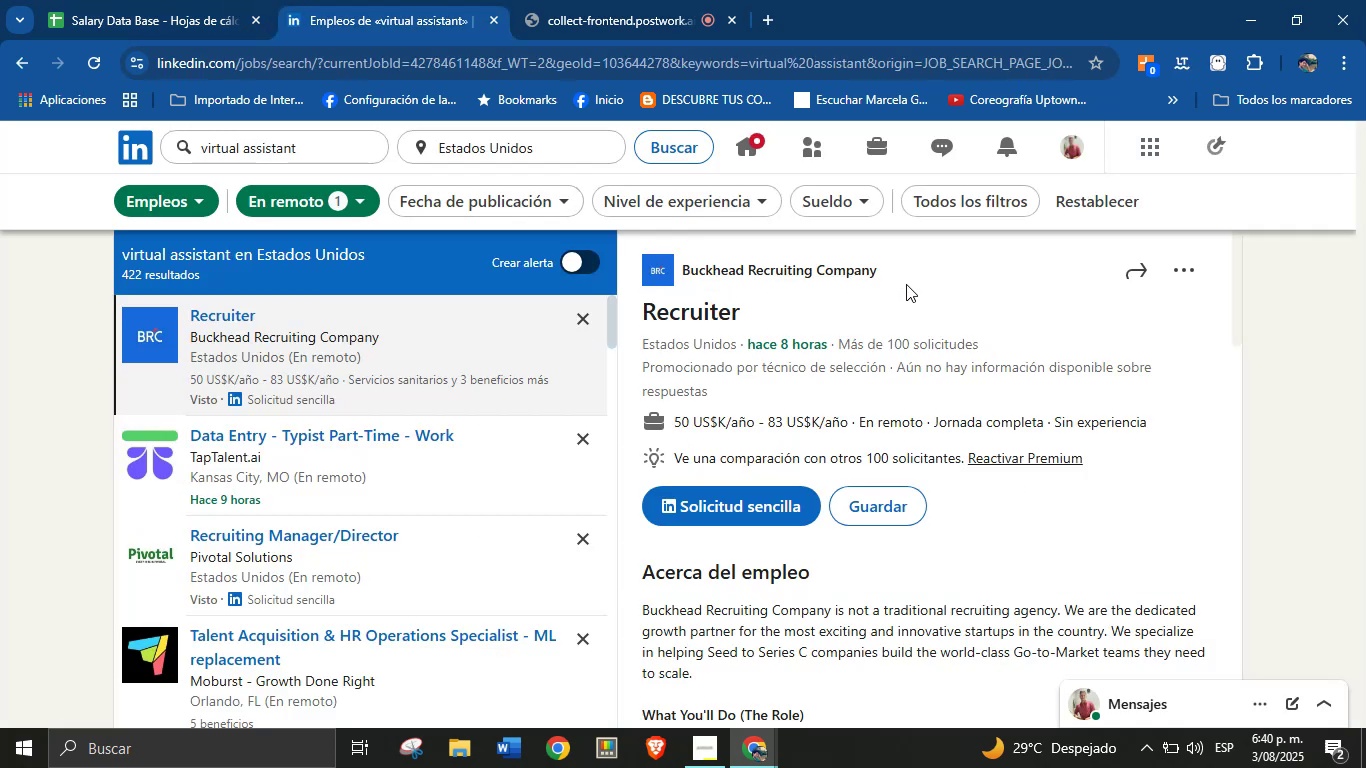 
left_click_drag(start_coordinate=[910, 275], to_coordinate=[686, 272])
 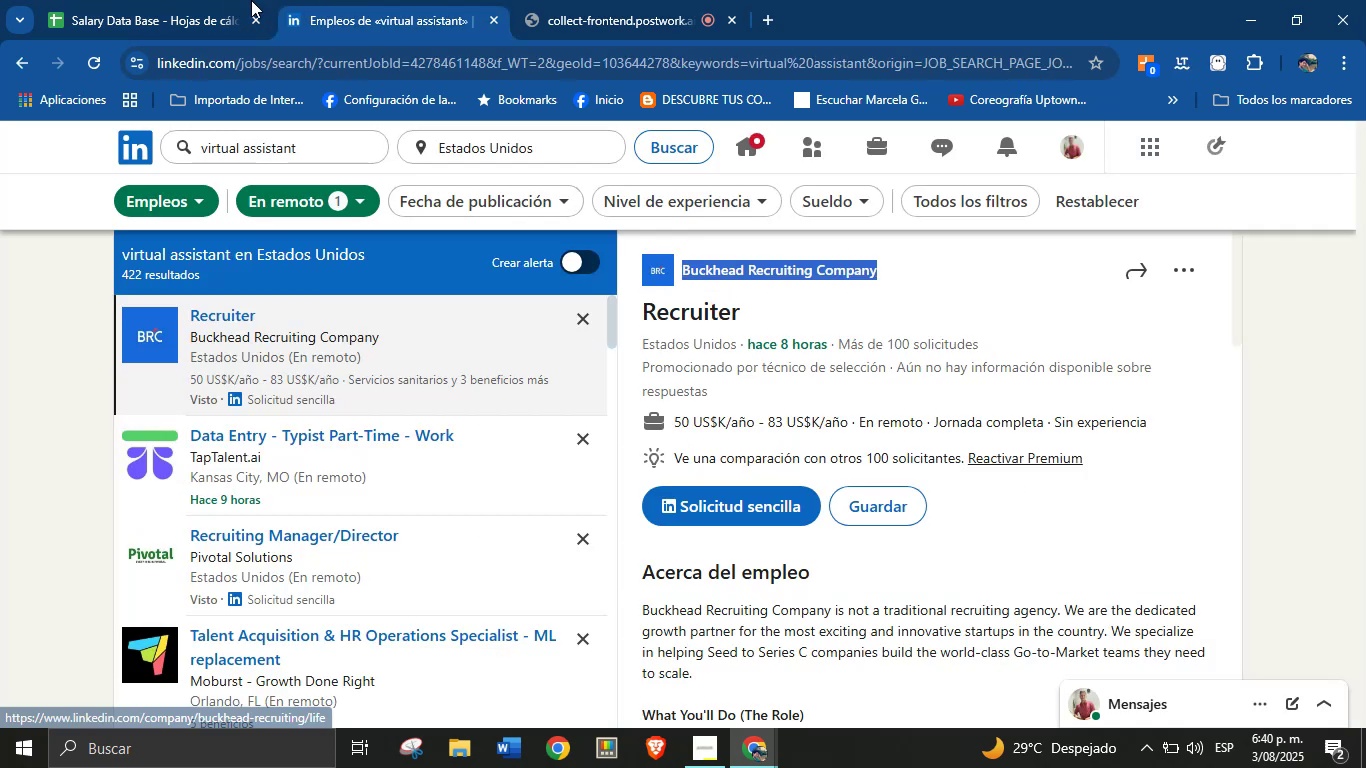 
key(Control+C)
 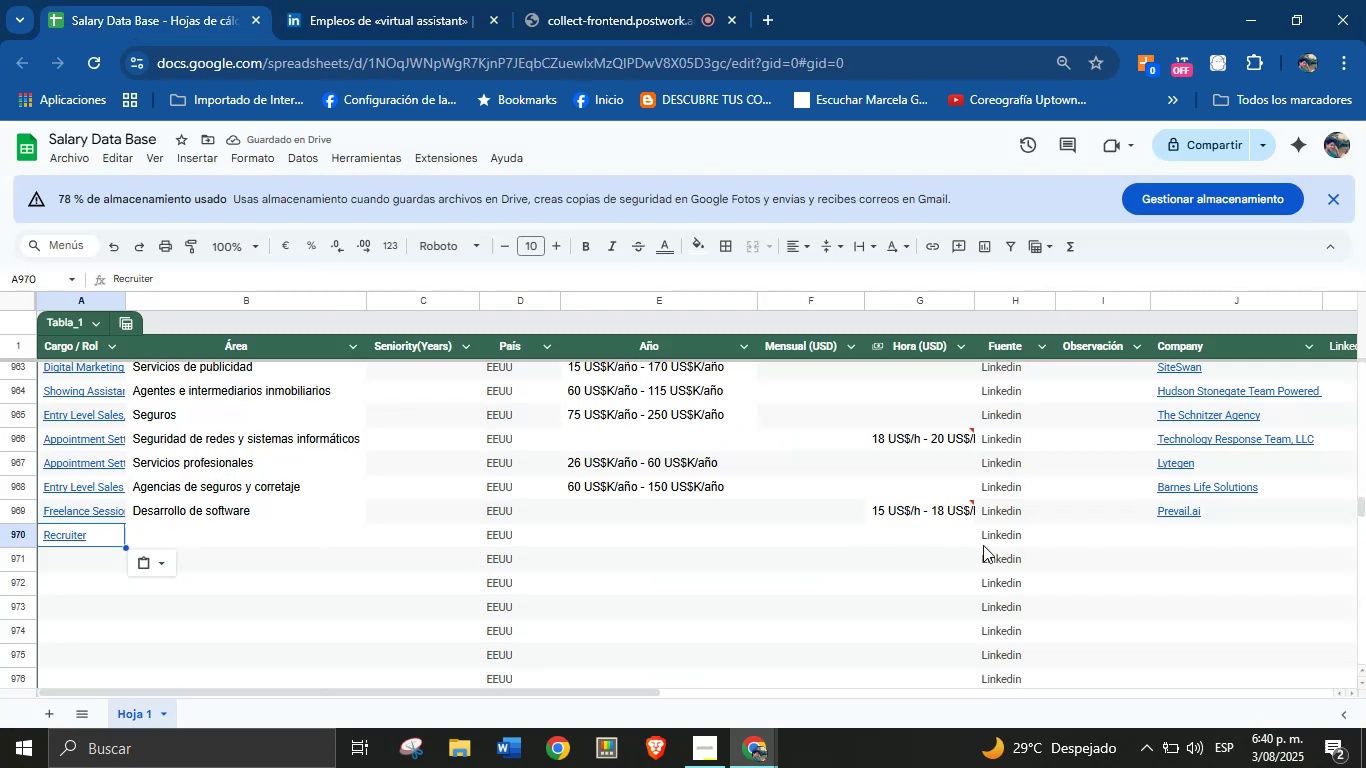 
key(Control+V)
 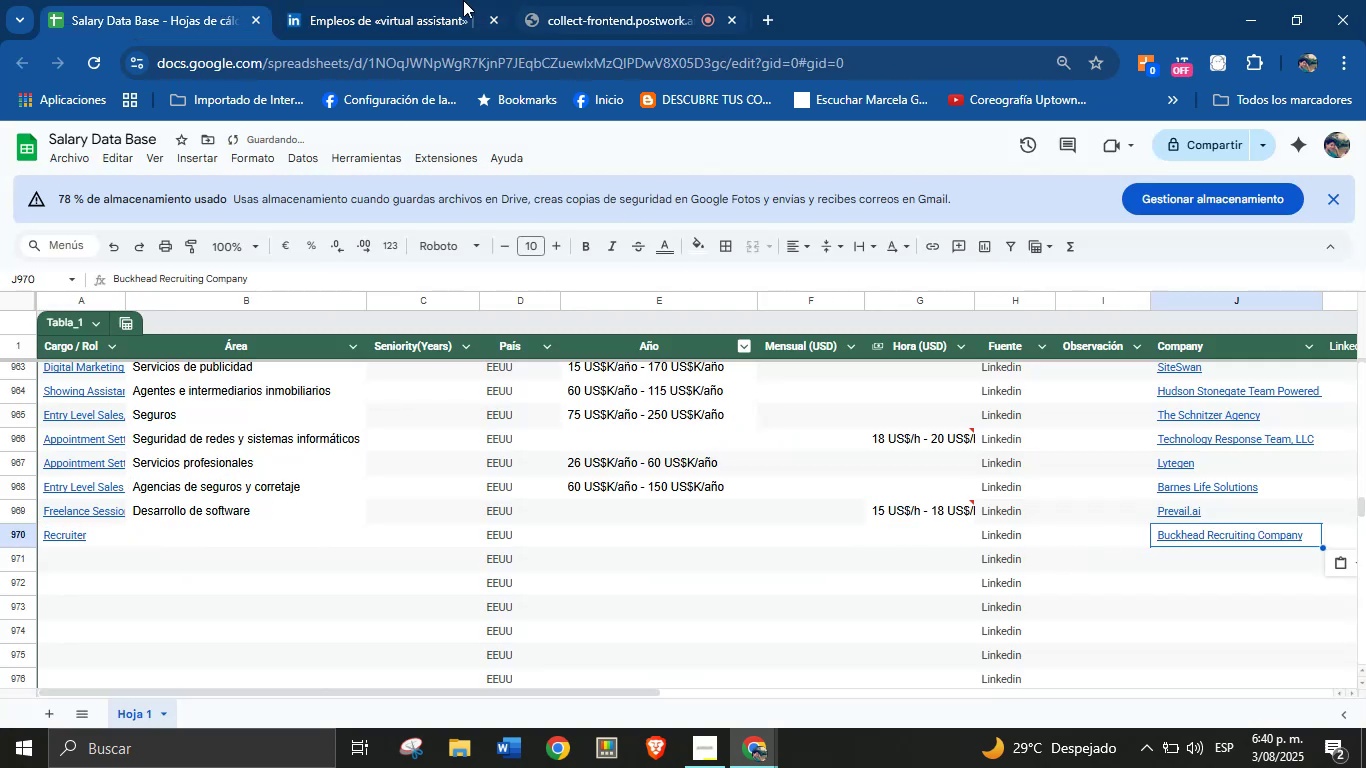 
left_click([425, 0])
 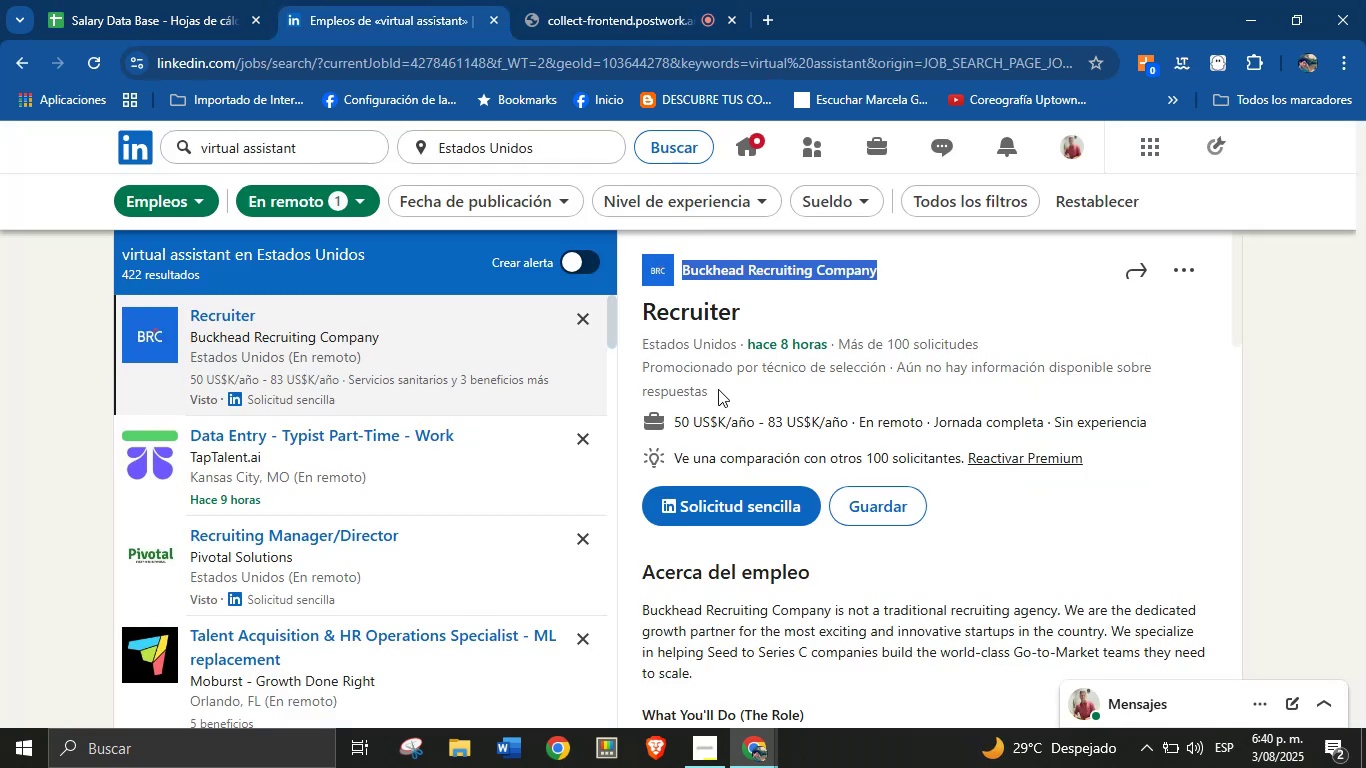 
left_click_drag(start_coordinate=[674, 419], to_coordinate=[846, 417])
 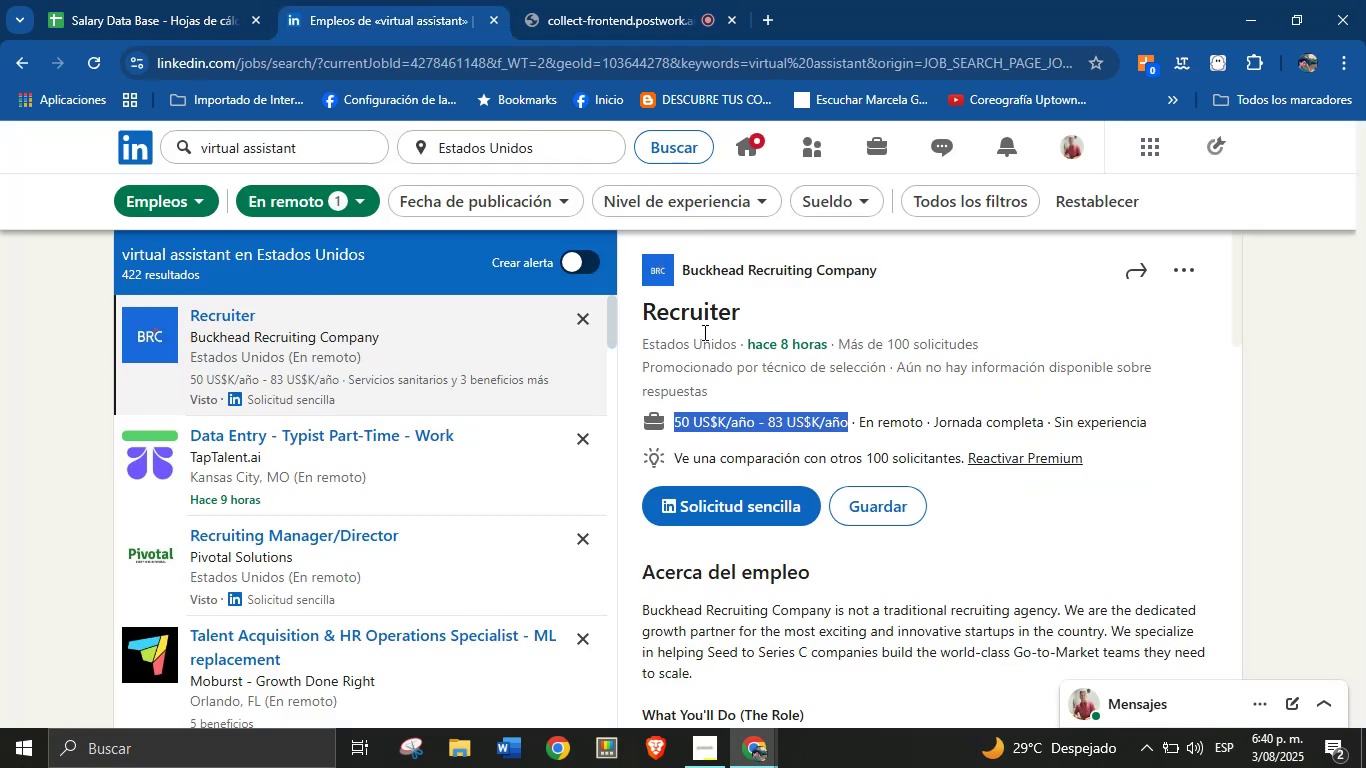 
key(Control+C)
 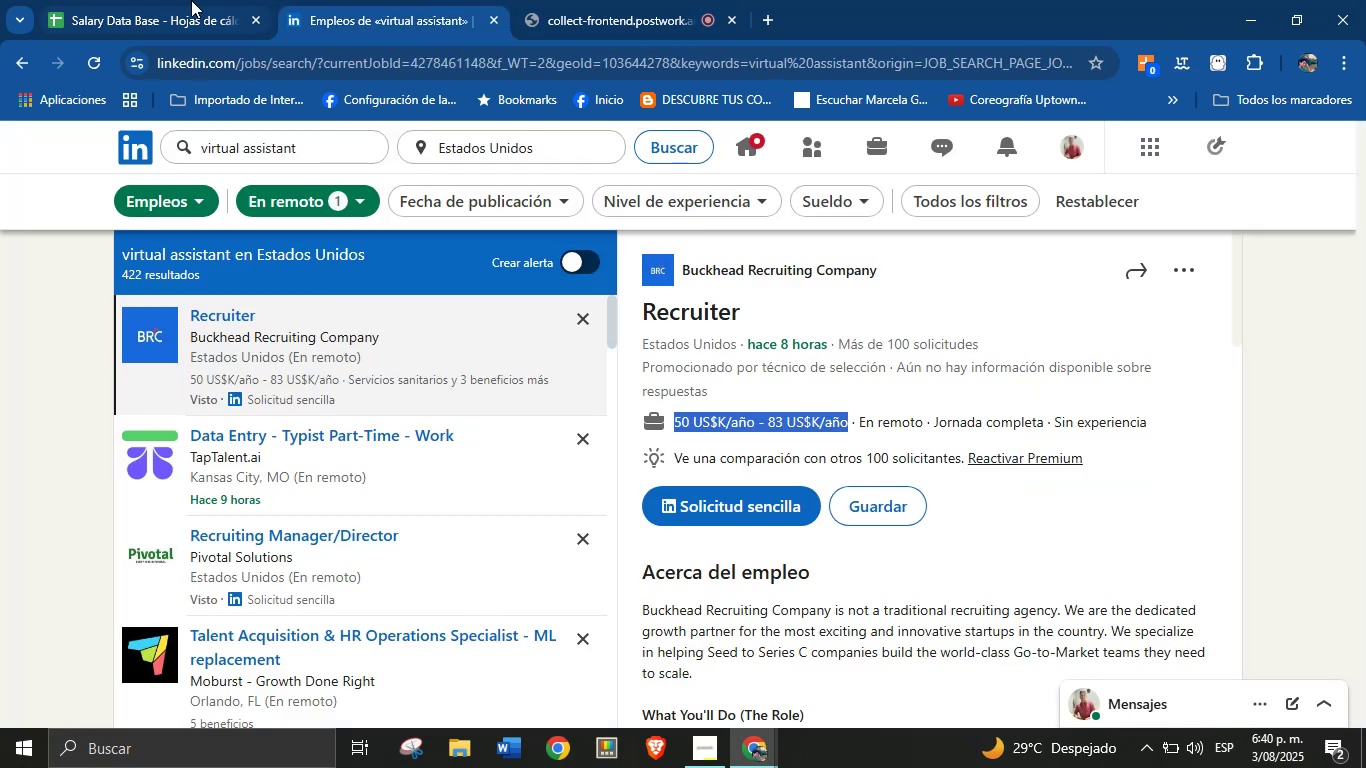 
left_click([191, 0])
 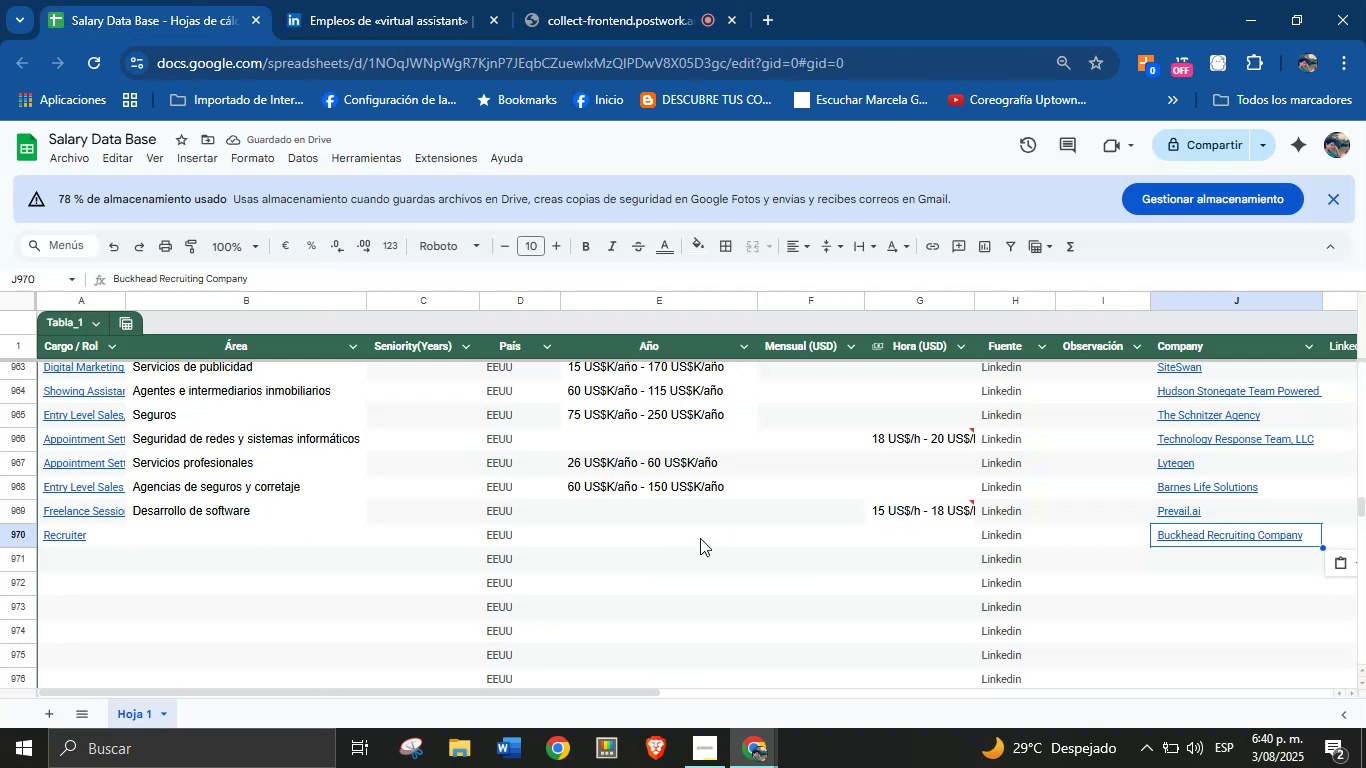 
left_click([685, 530])
 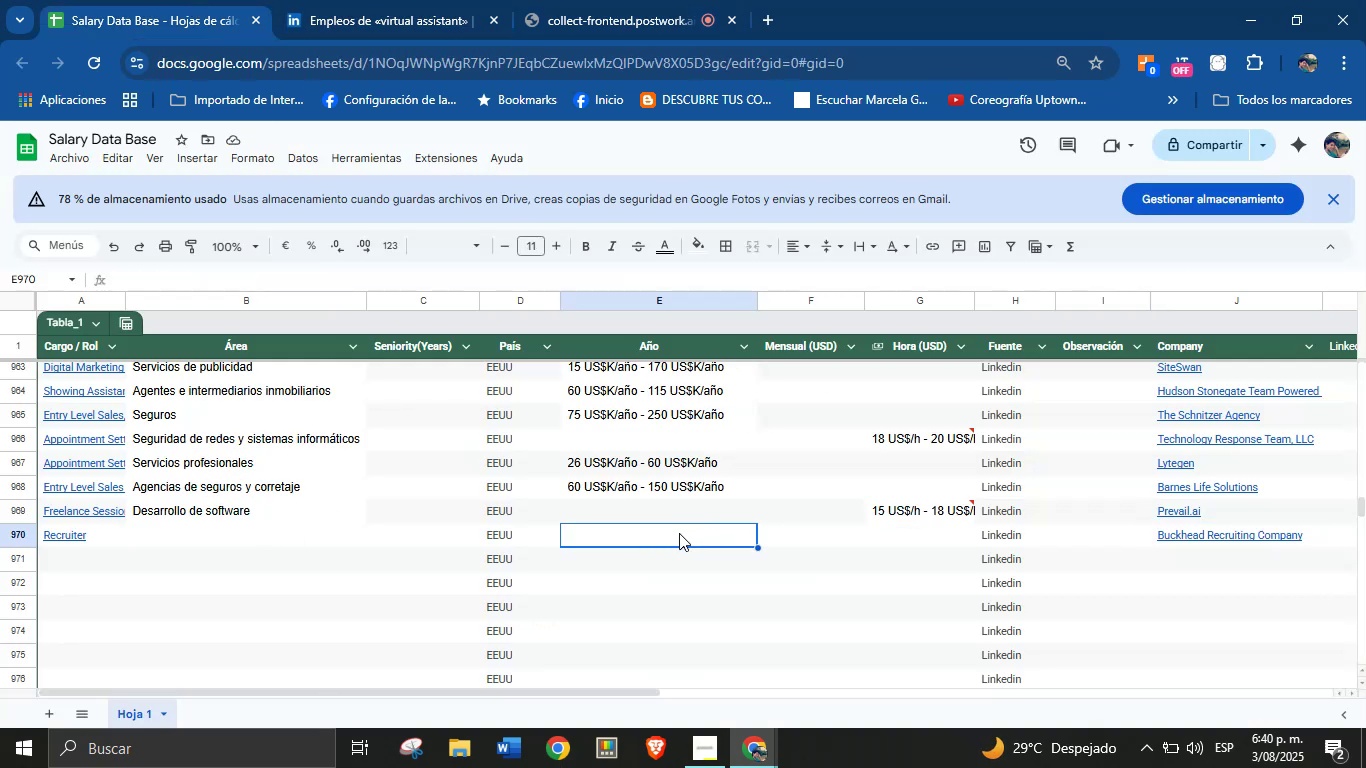 
key(Control+V)
 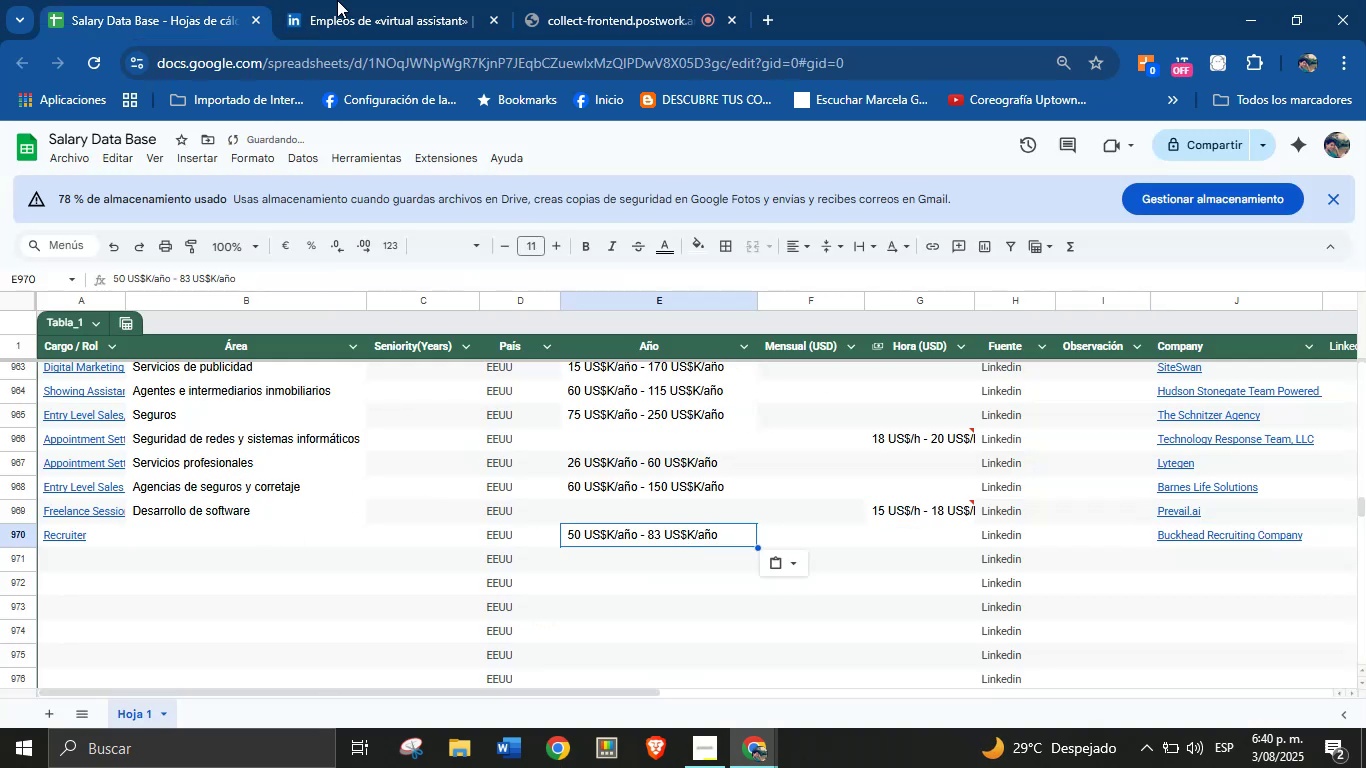 
left_click([337, 0])
 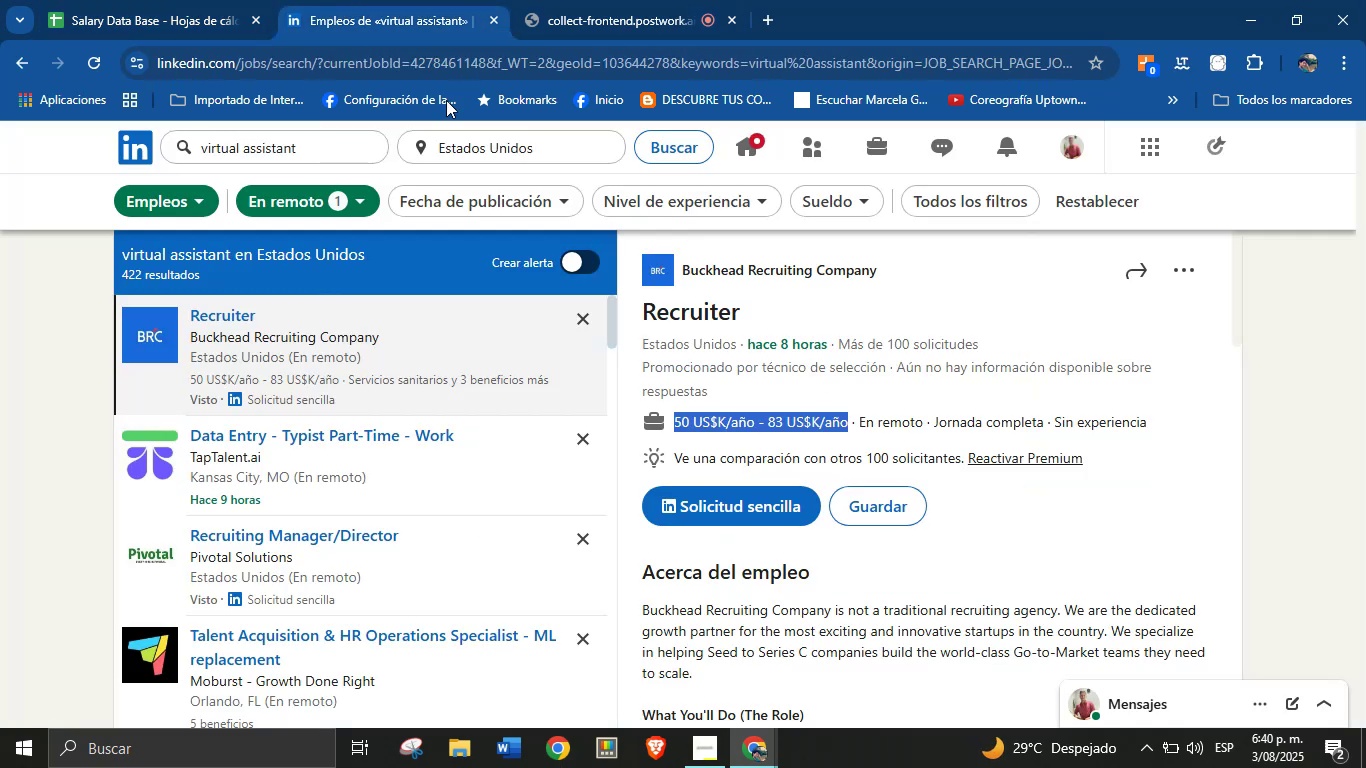 
scroll: coordinate [840, 539], scroll_direction: down, amount: 23.0
 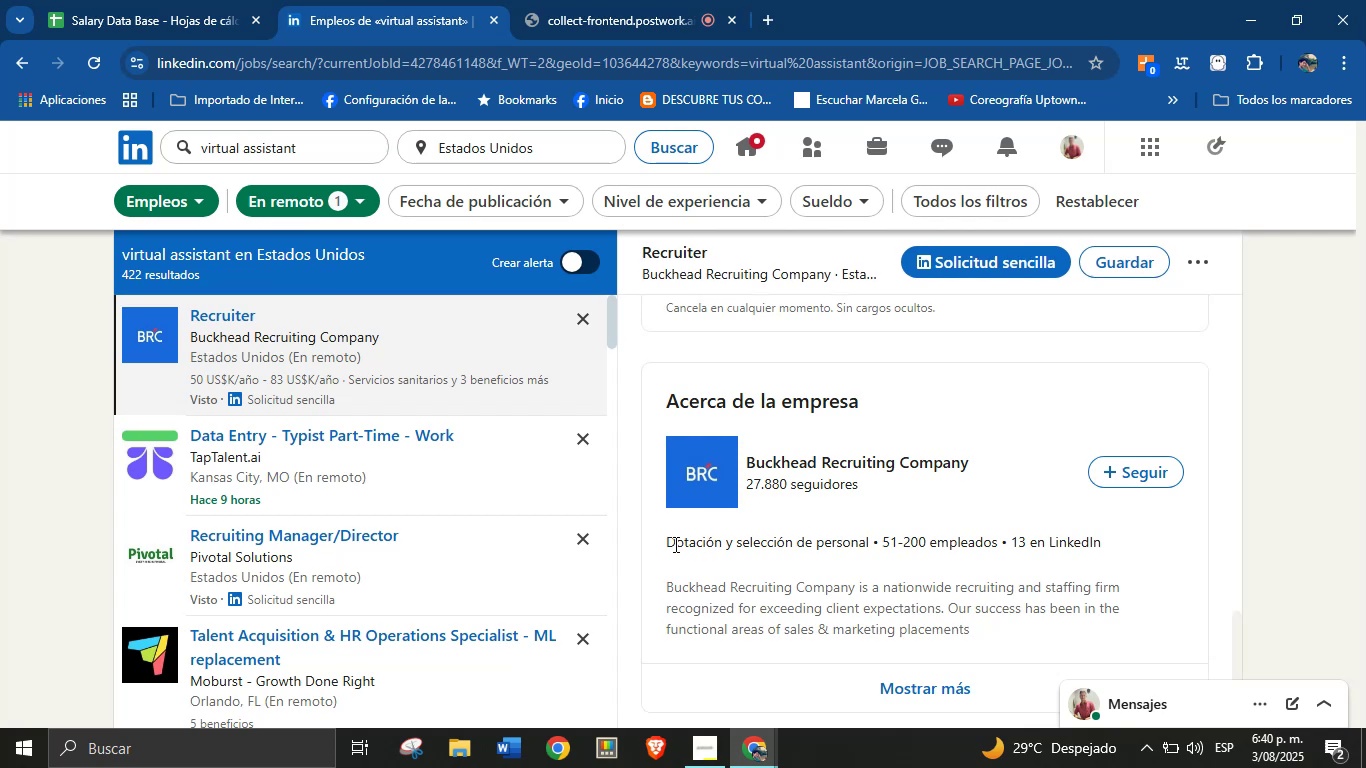 
left_click_drag(start_coordinate=[657, 544], to_coordinate=[874, 550])
 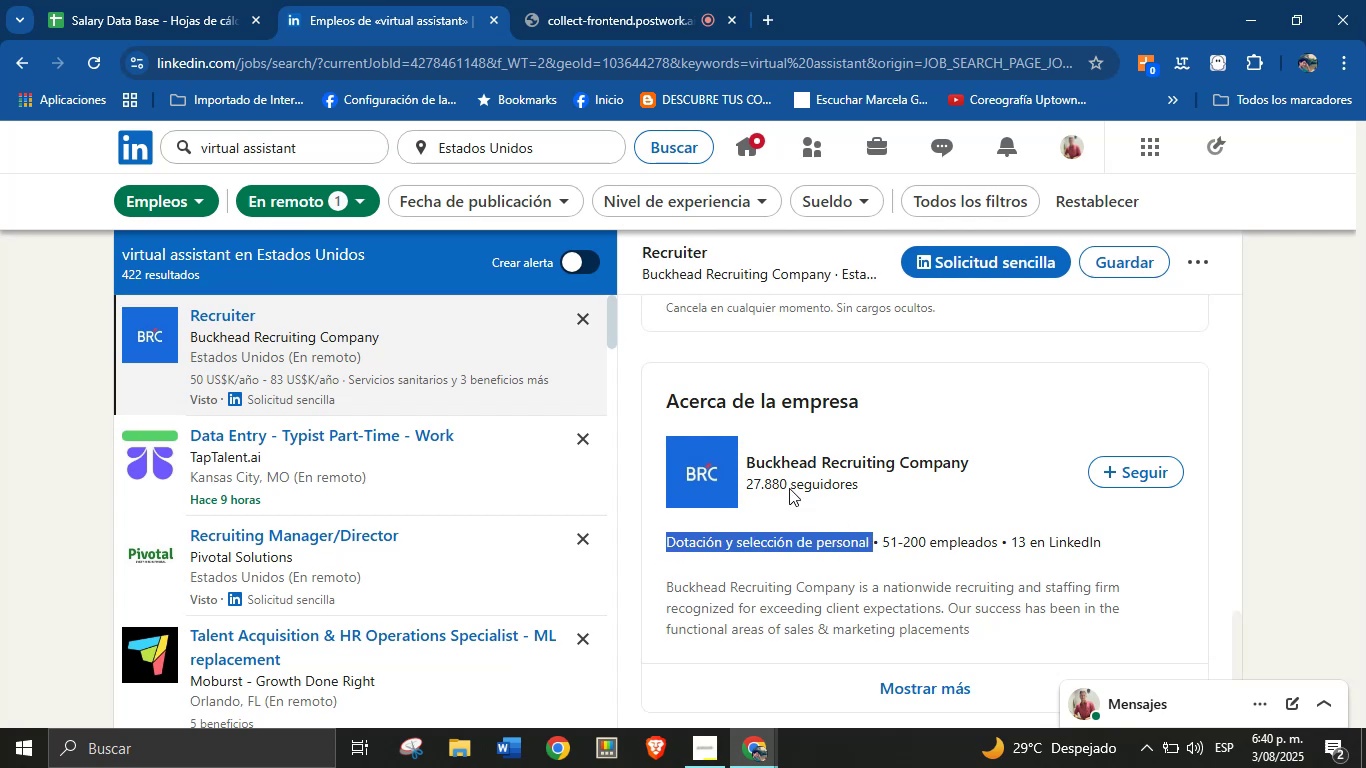 
key(Control+C)
 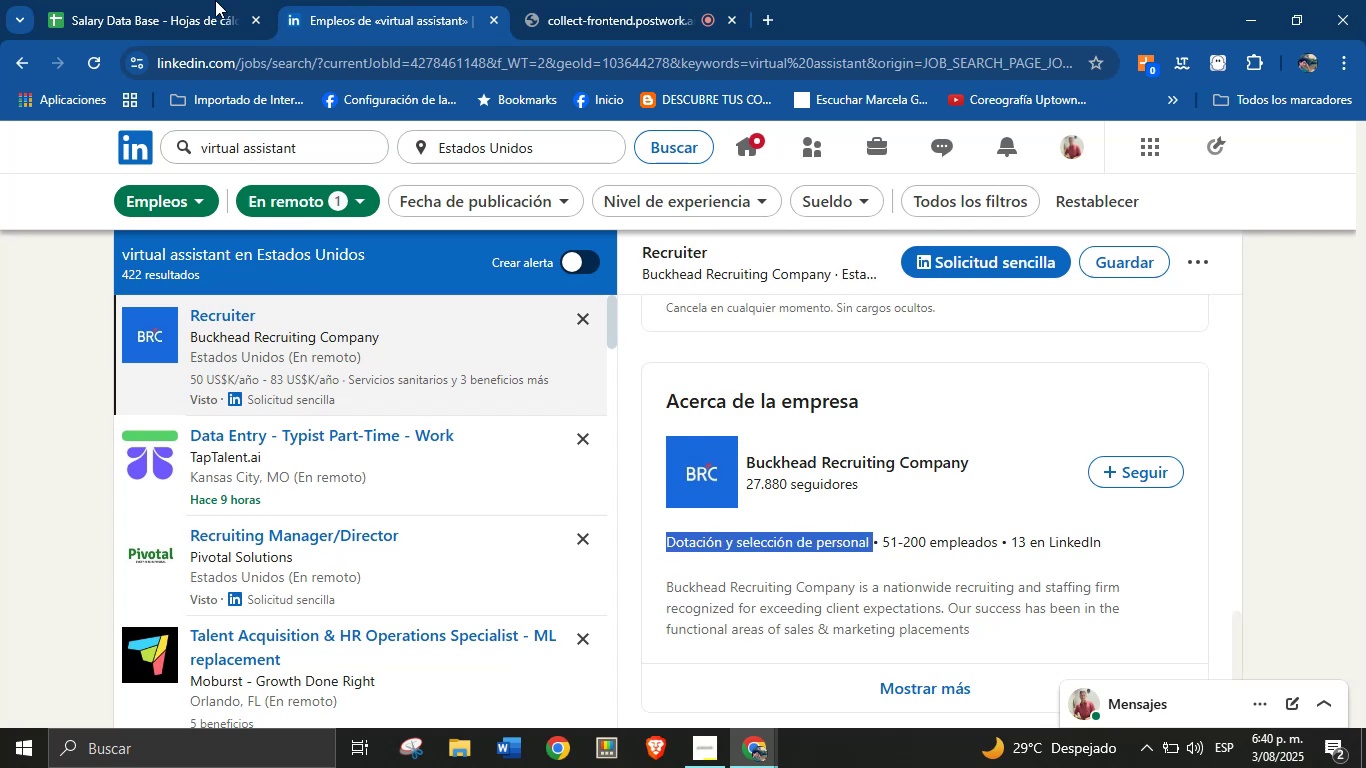 
left_click([178, 0])
 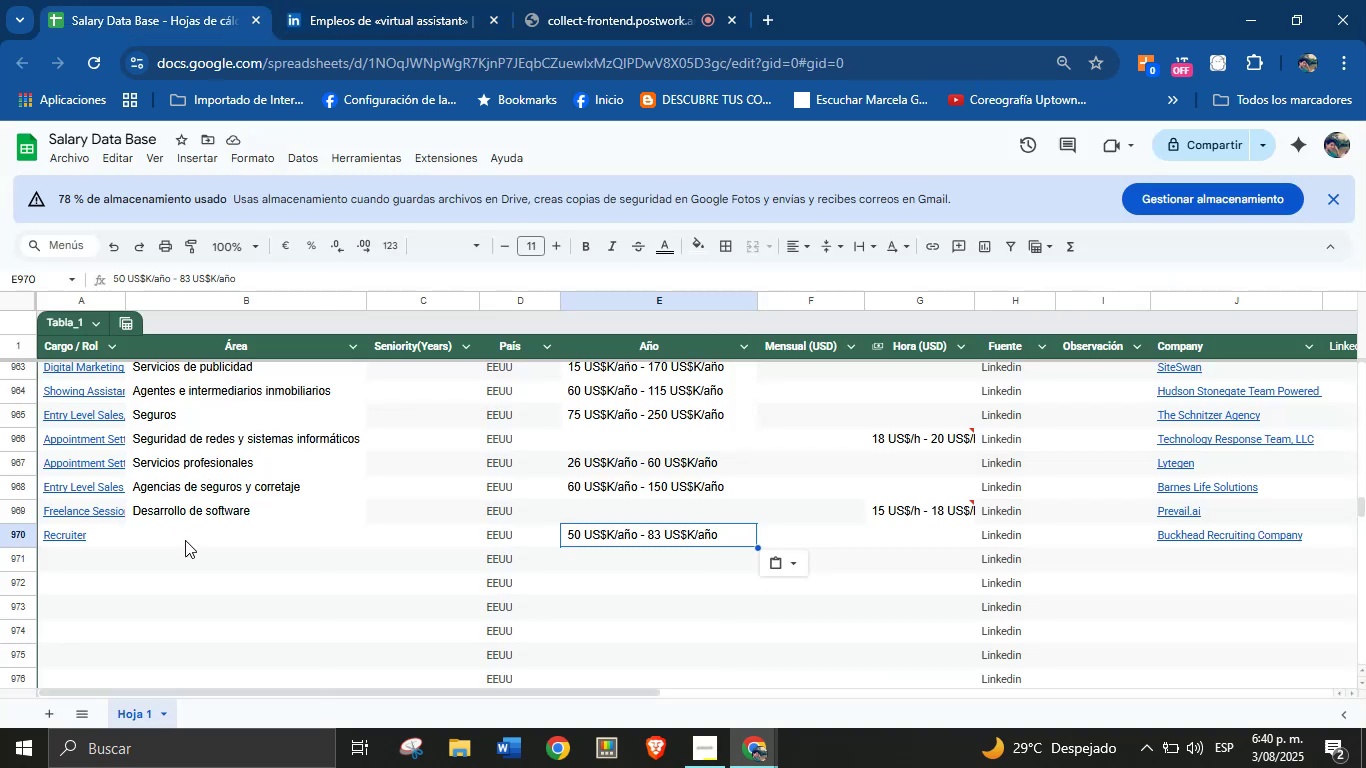 
left_click([185, 540])
 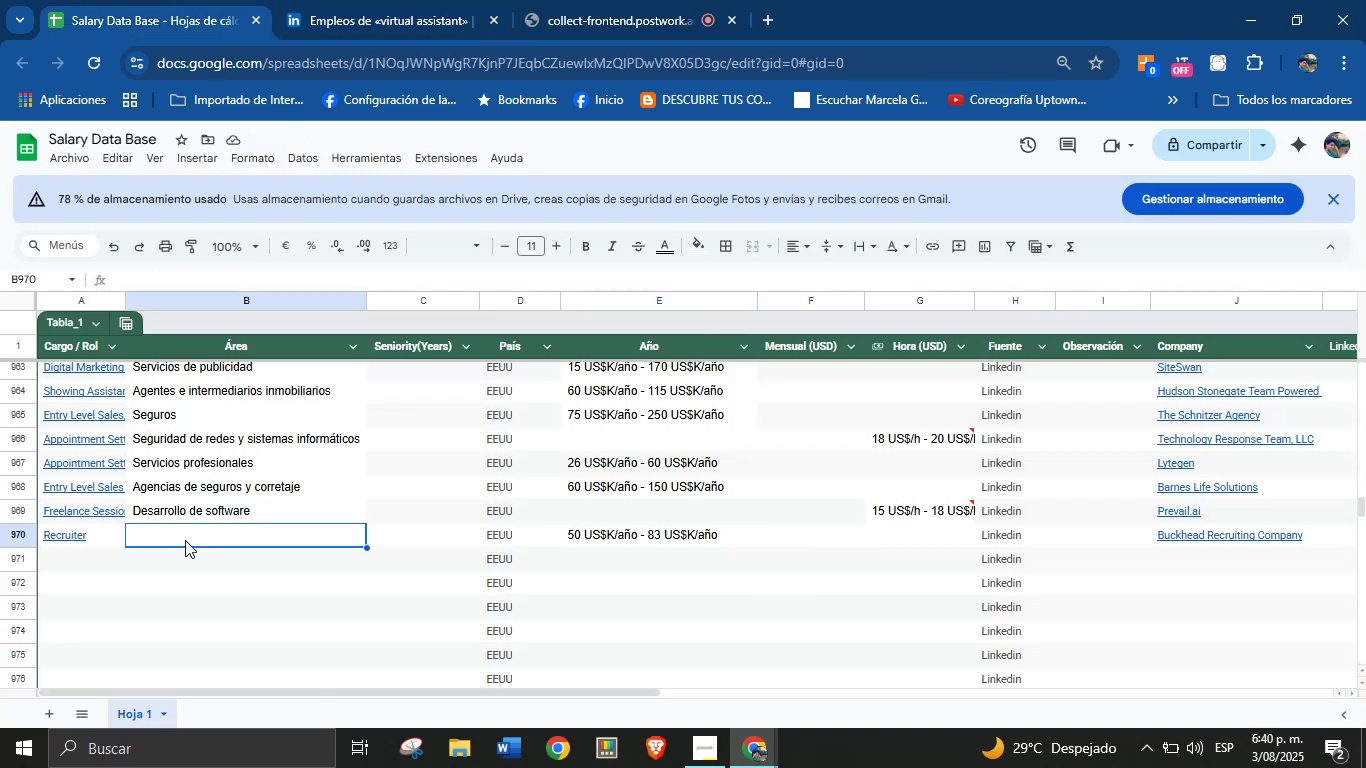 
key(Control+V)
 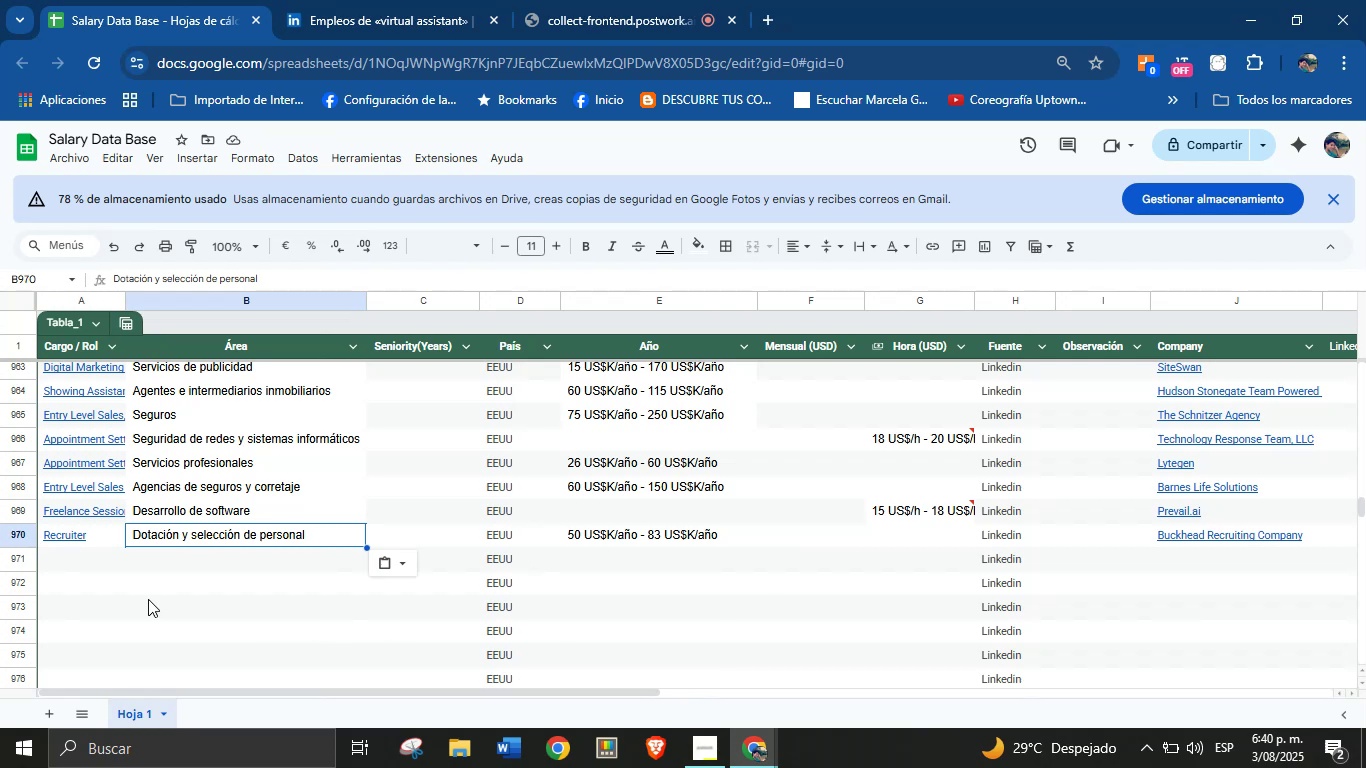 
wait(7.32)
 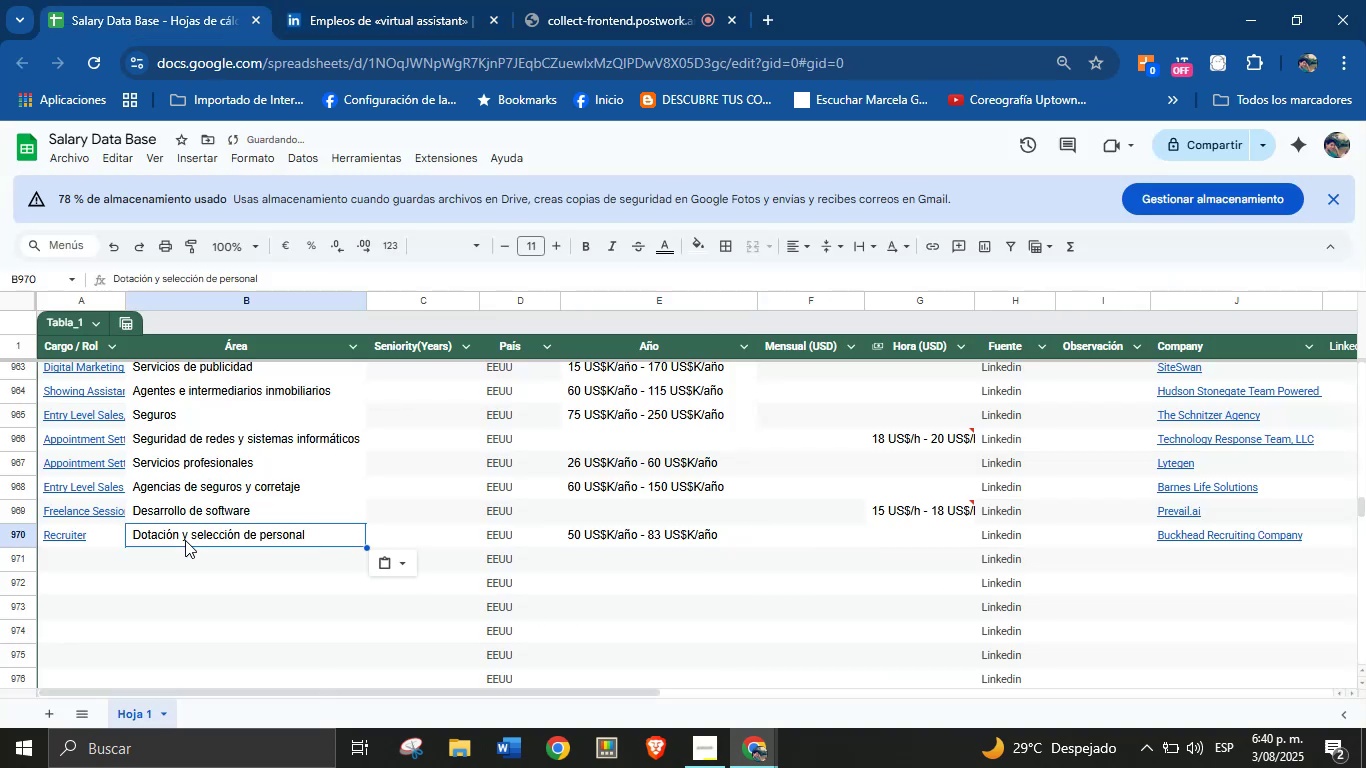 
left_click([375, 0])
 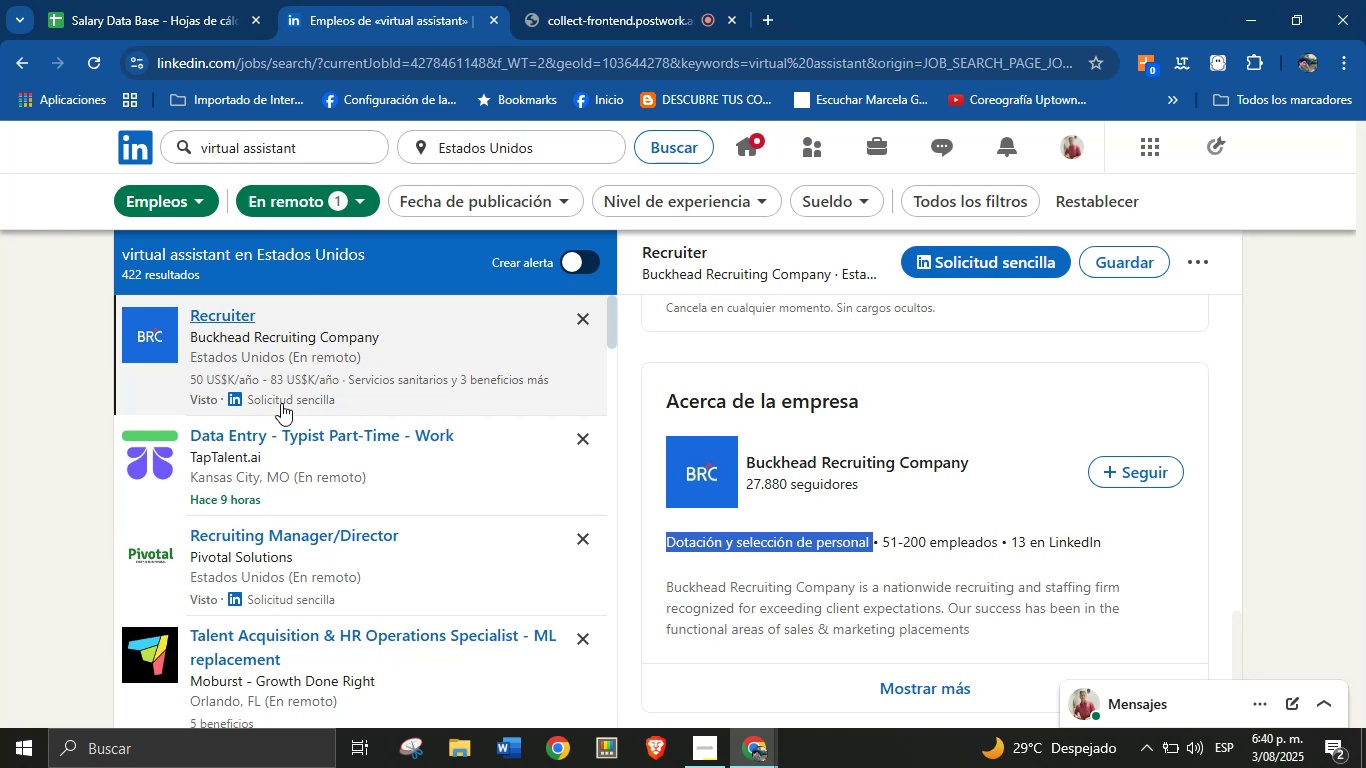 
wait(18.14)
 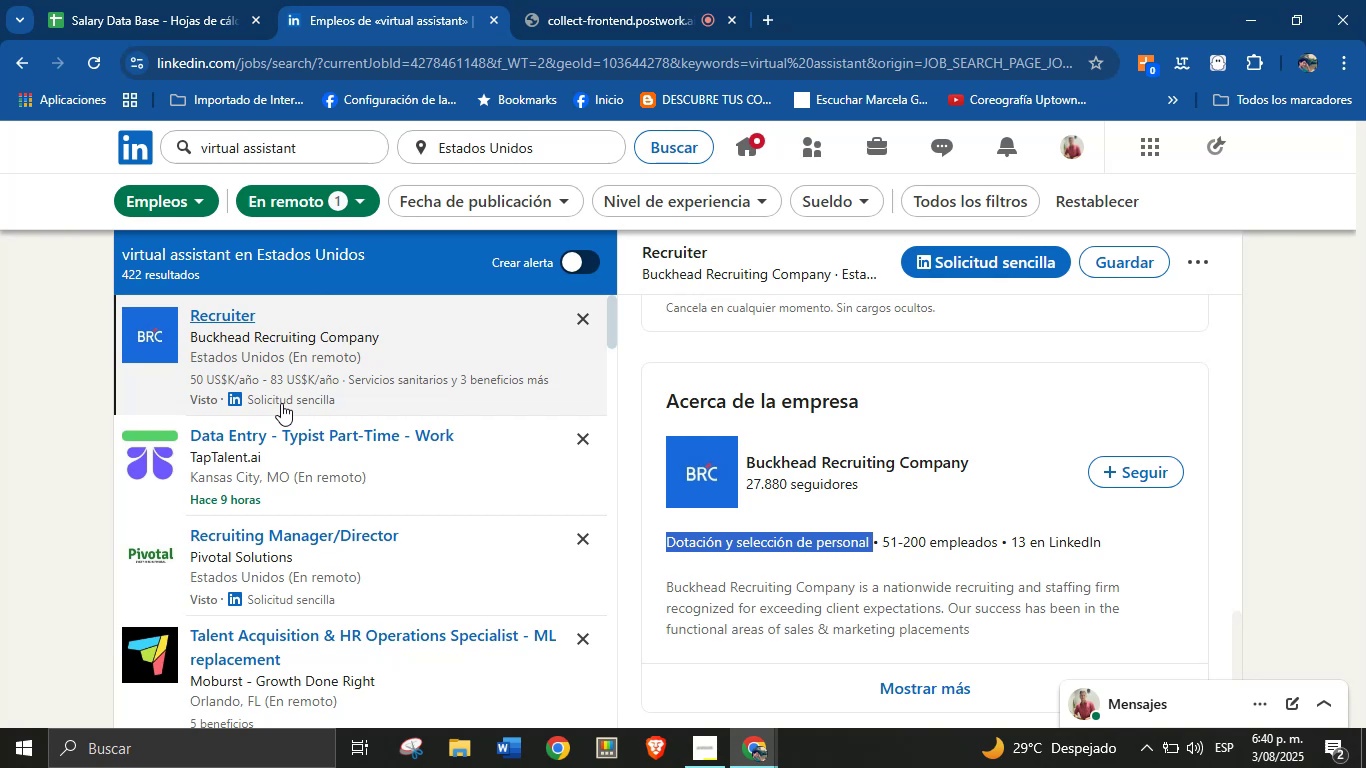 
left_click([213, 0])
 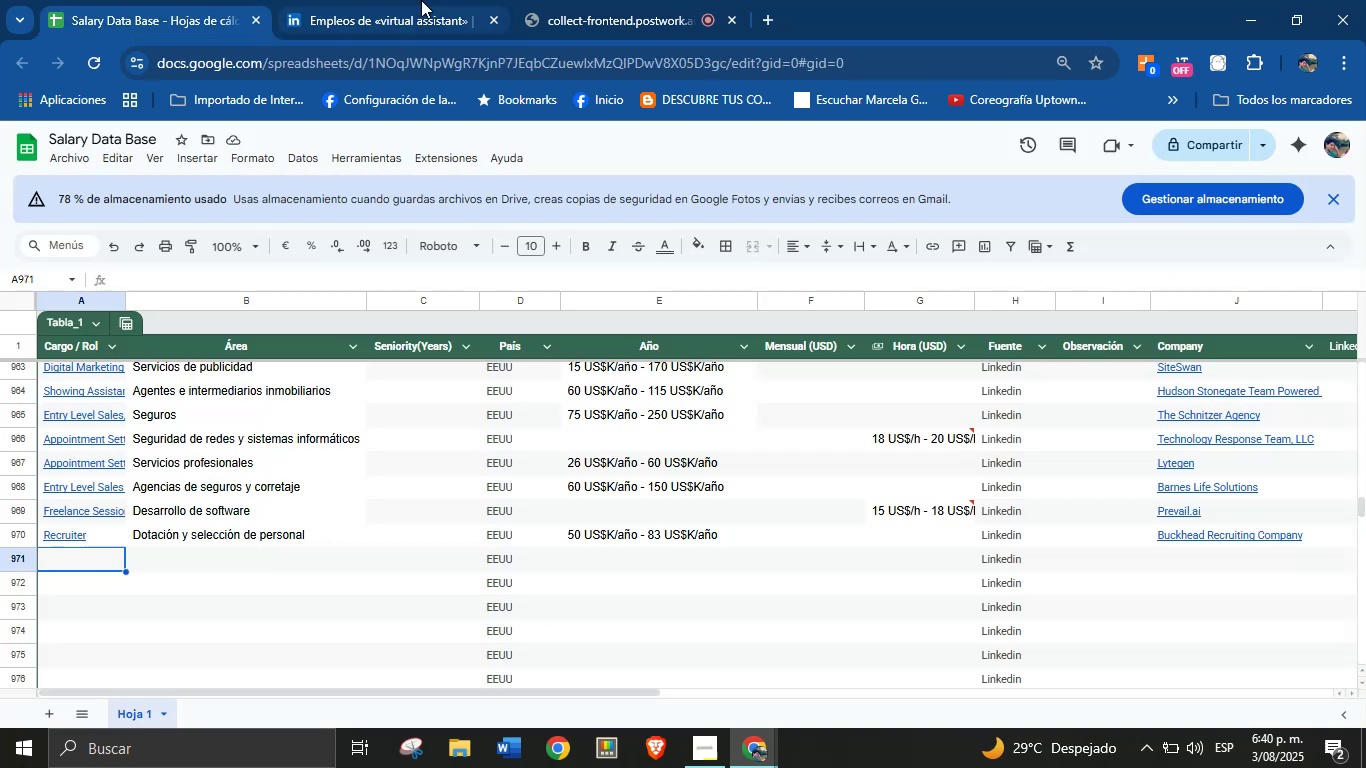 
left_click([421, 0])
 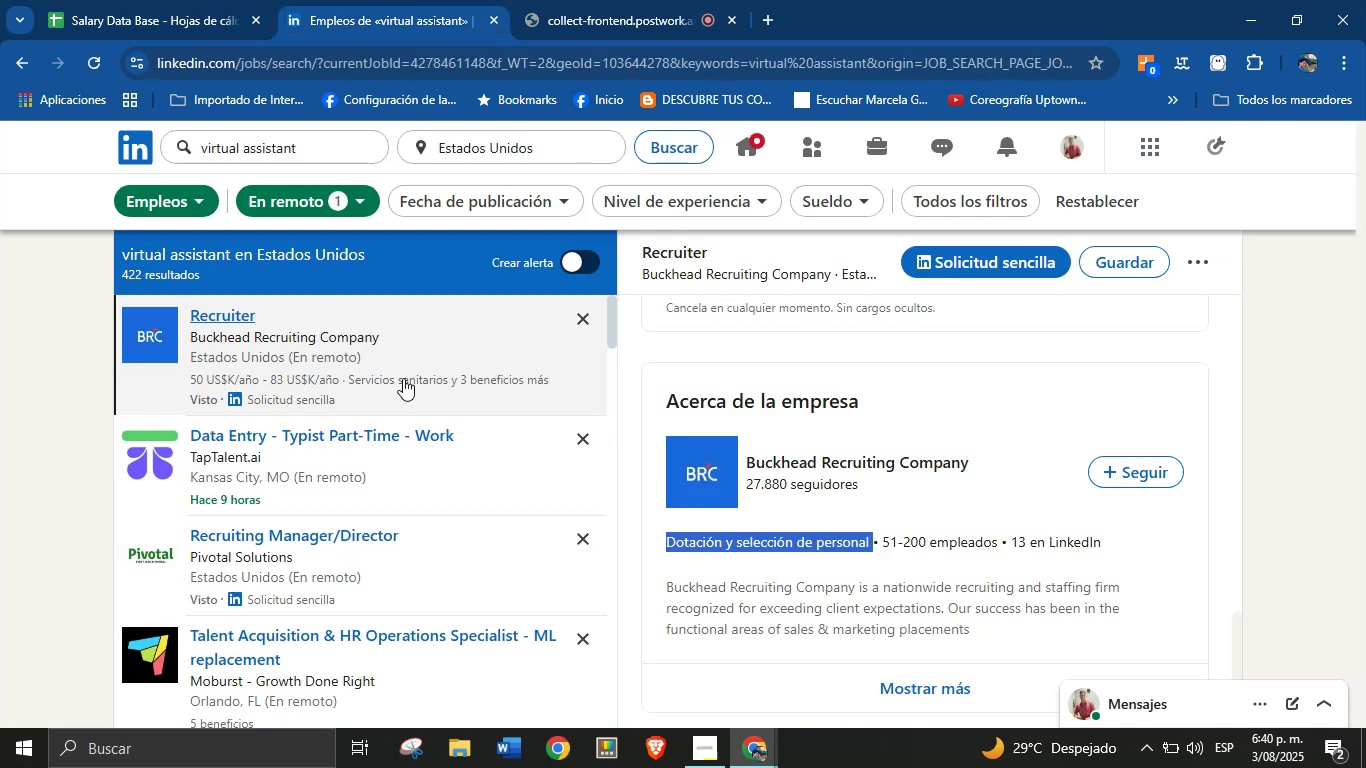 
scroll: coordinate [390, 450], scroll_direction: down, amount: 5.0
 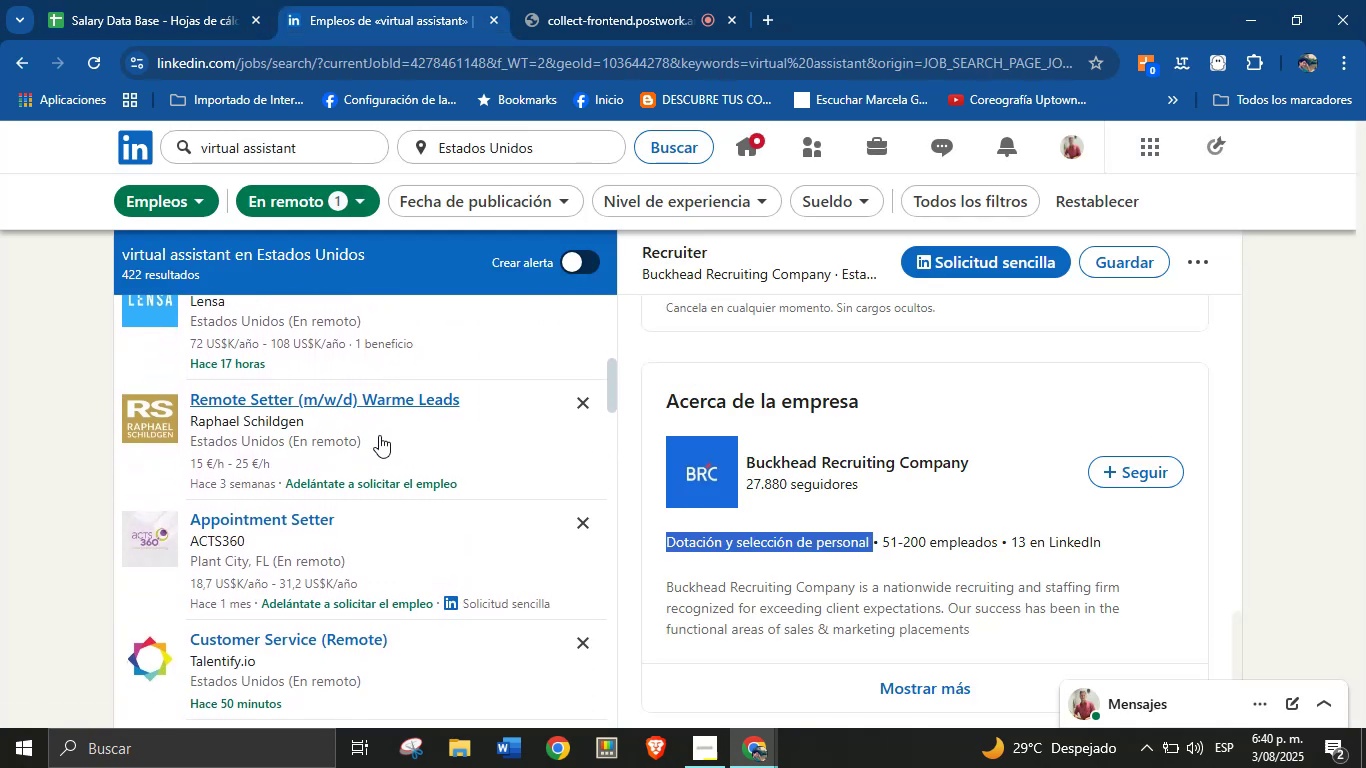 
scroll: coordinate [351, 473], scroll_direction: down, amount: 1.0
 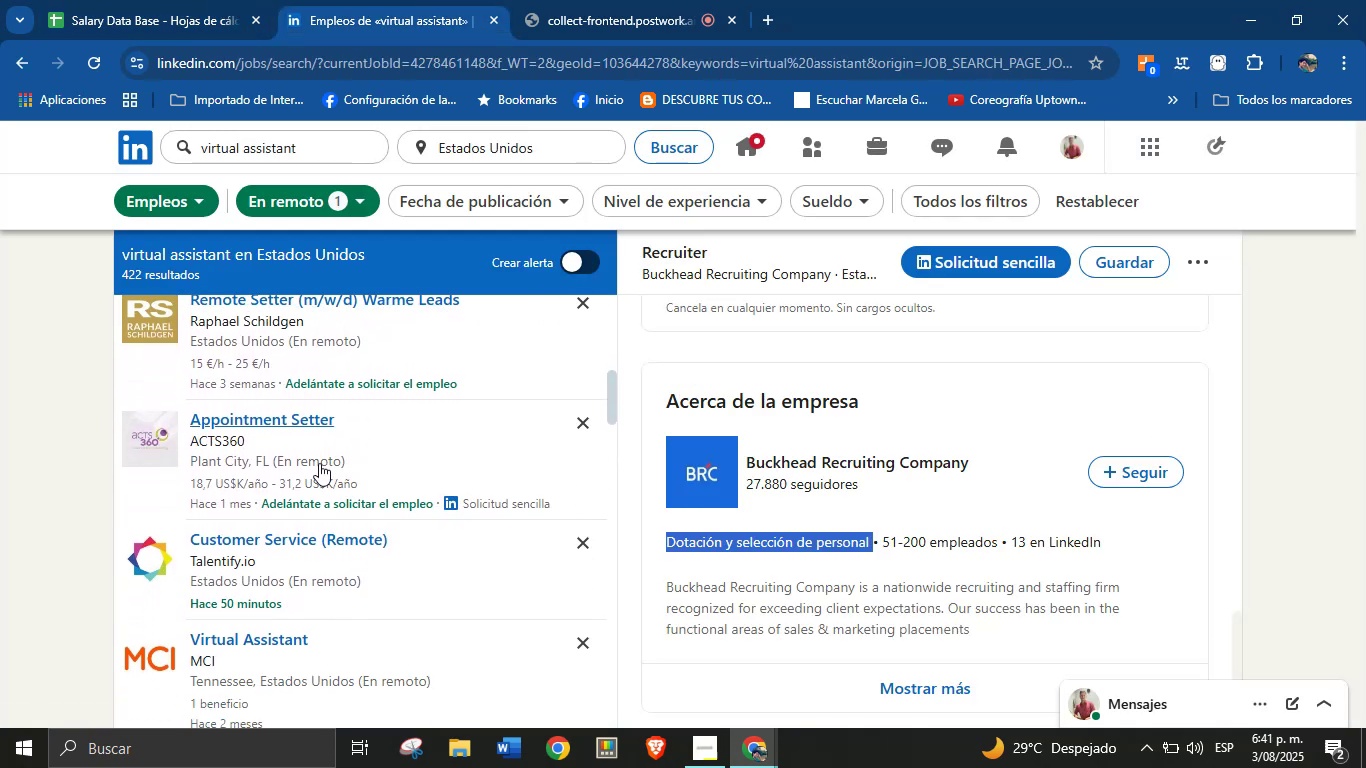 
left_click([284, 427])
 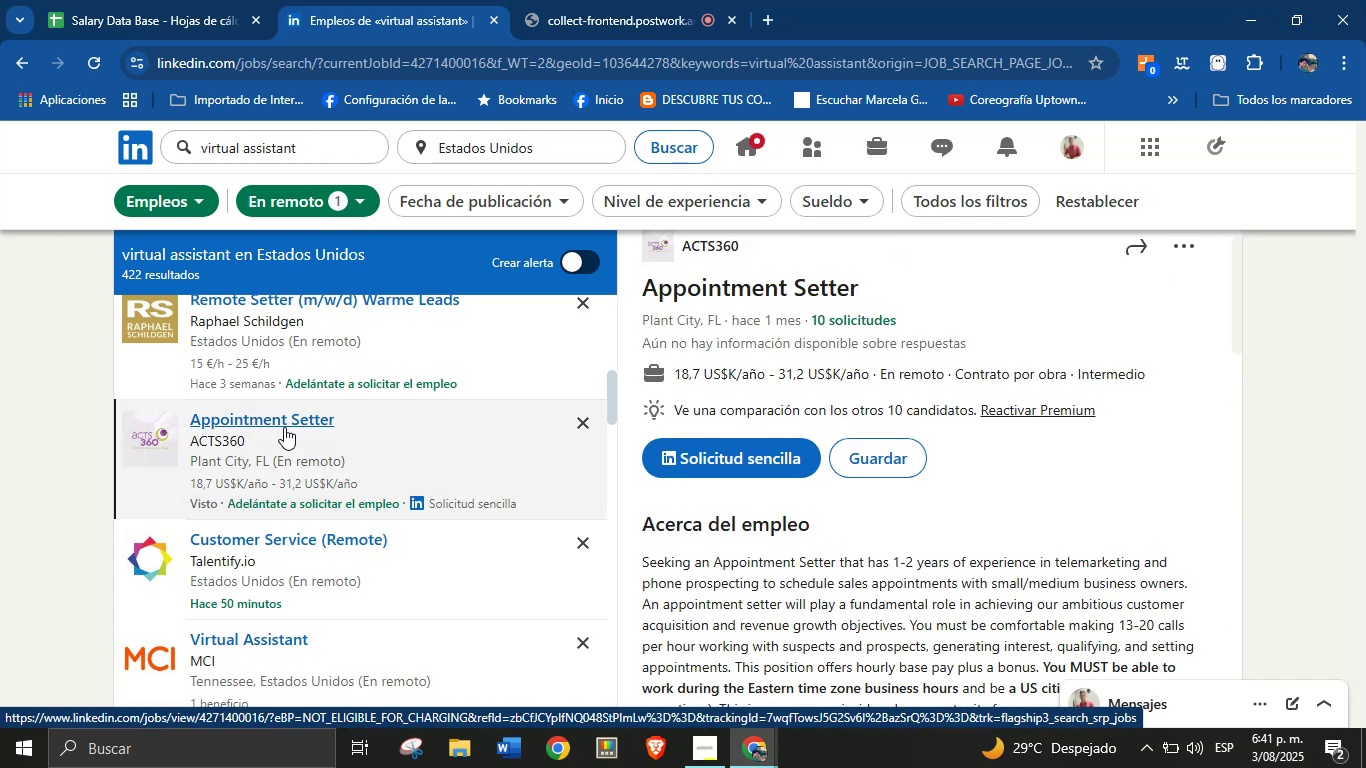 
wait(11.75)
 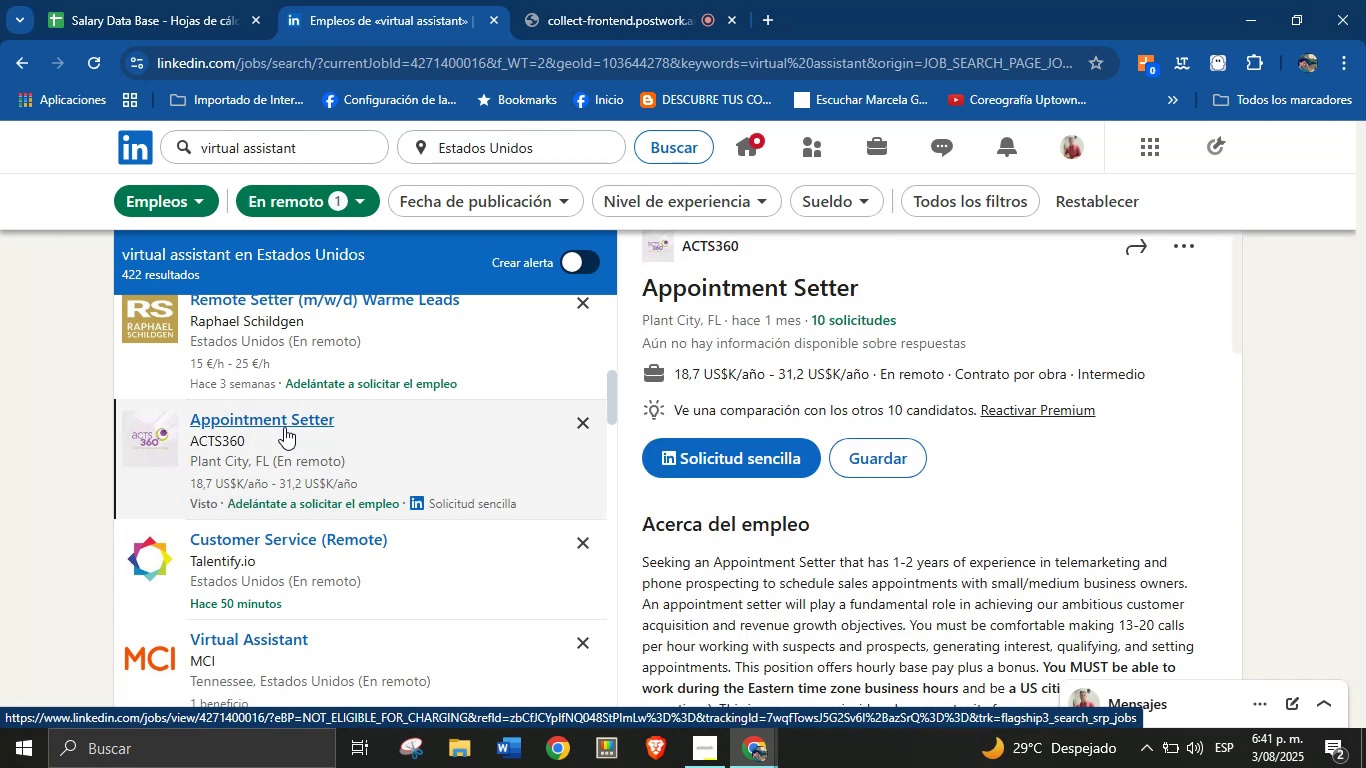 
scroll: coordinate [680, 411], scroll_direction: up, amount: 1.0
 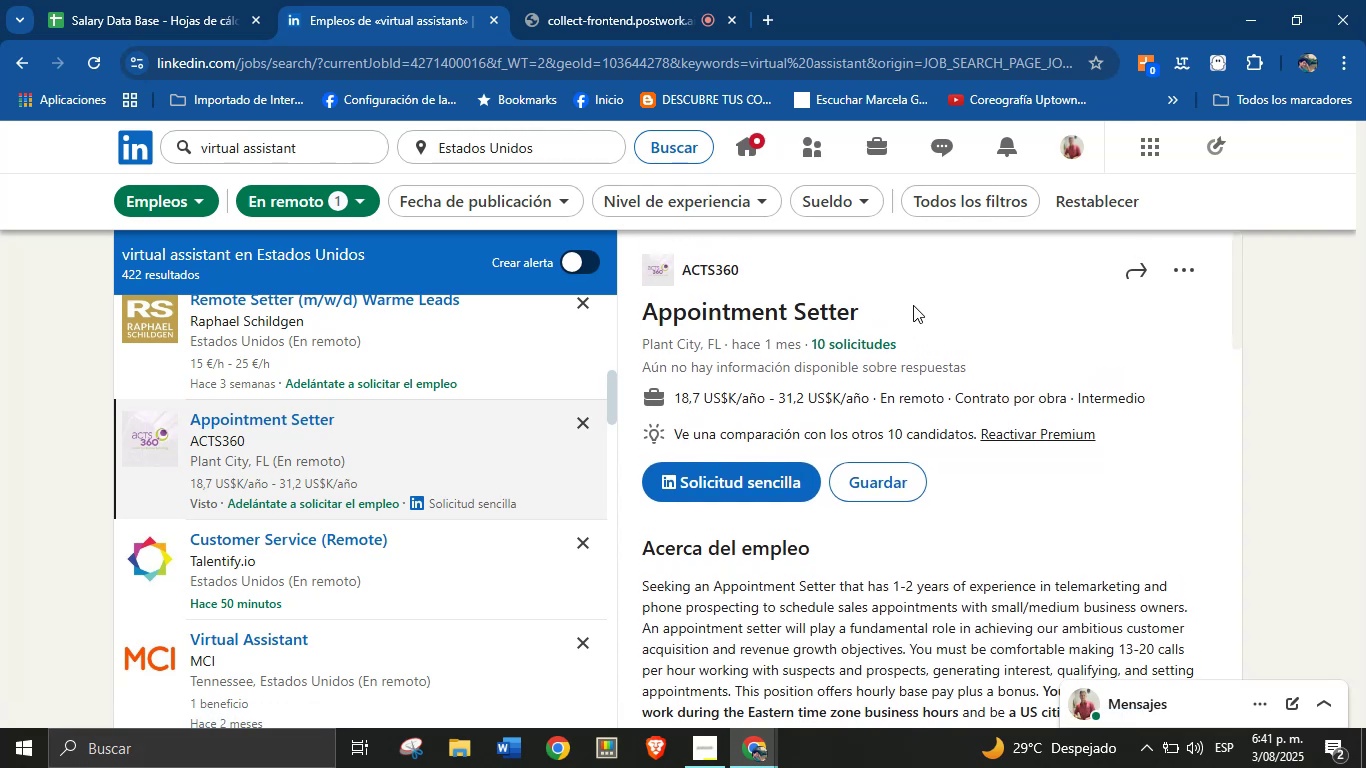 
left_click_drag(start_coordinate=[913, 305], to_coordinate=[646, 319])
 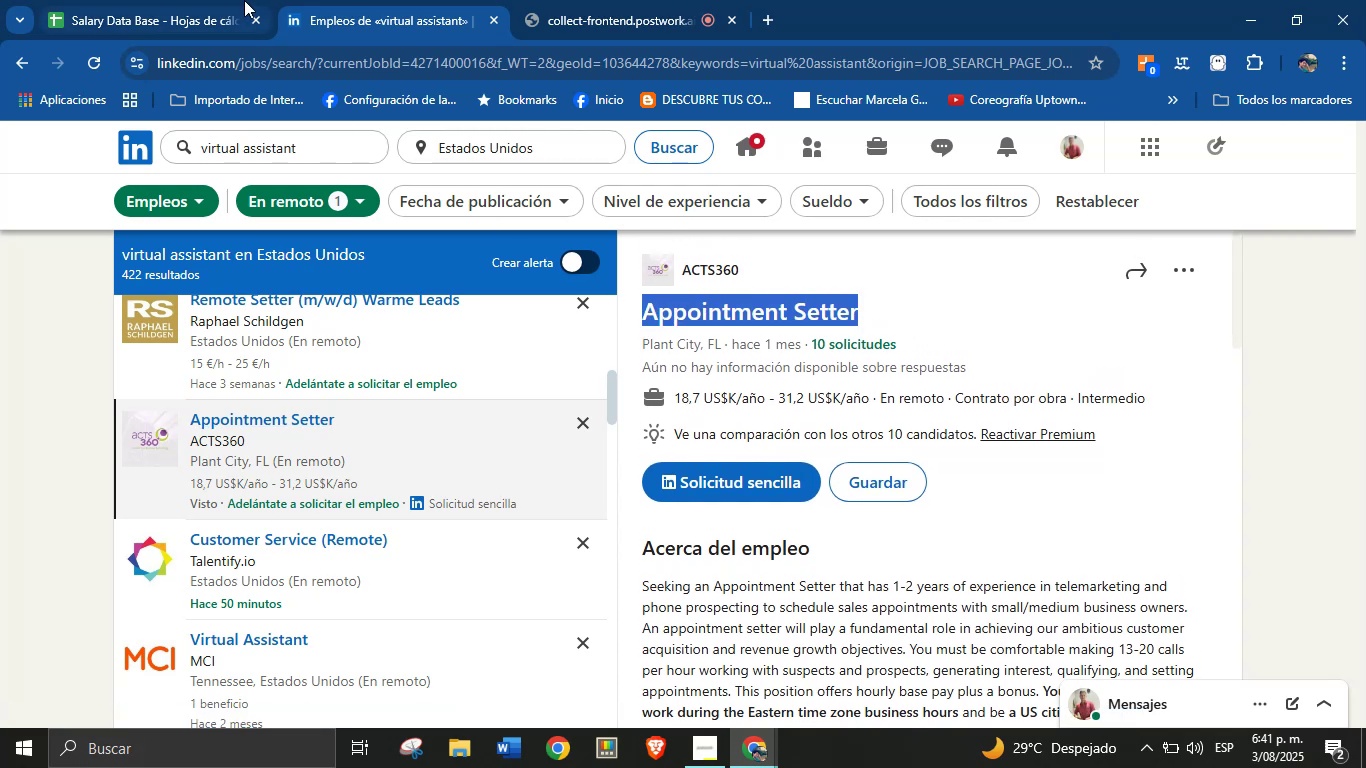 
hold_key(key=ControlLeft, duration=0.45)
 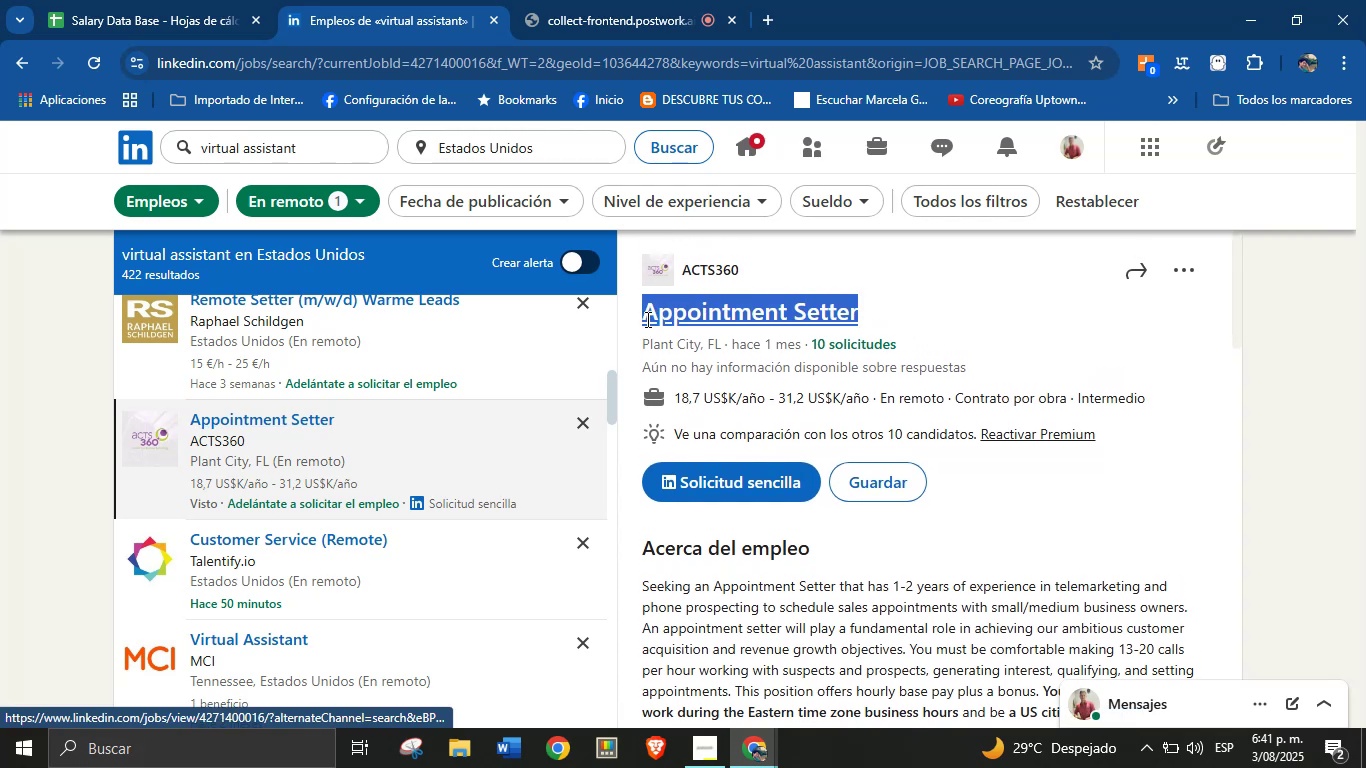 
key(Control+C)
 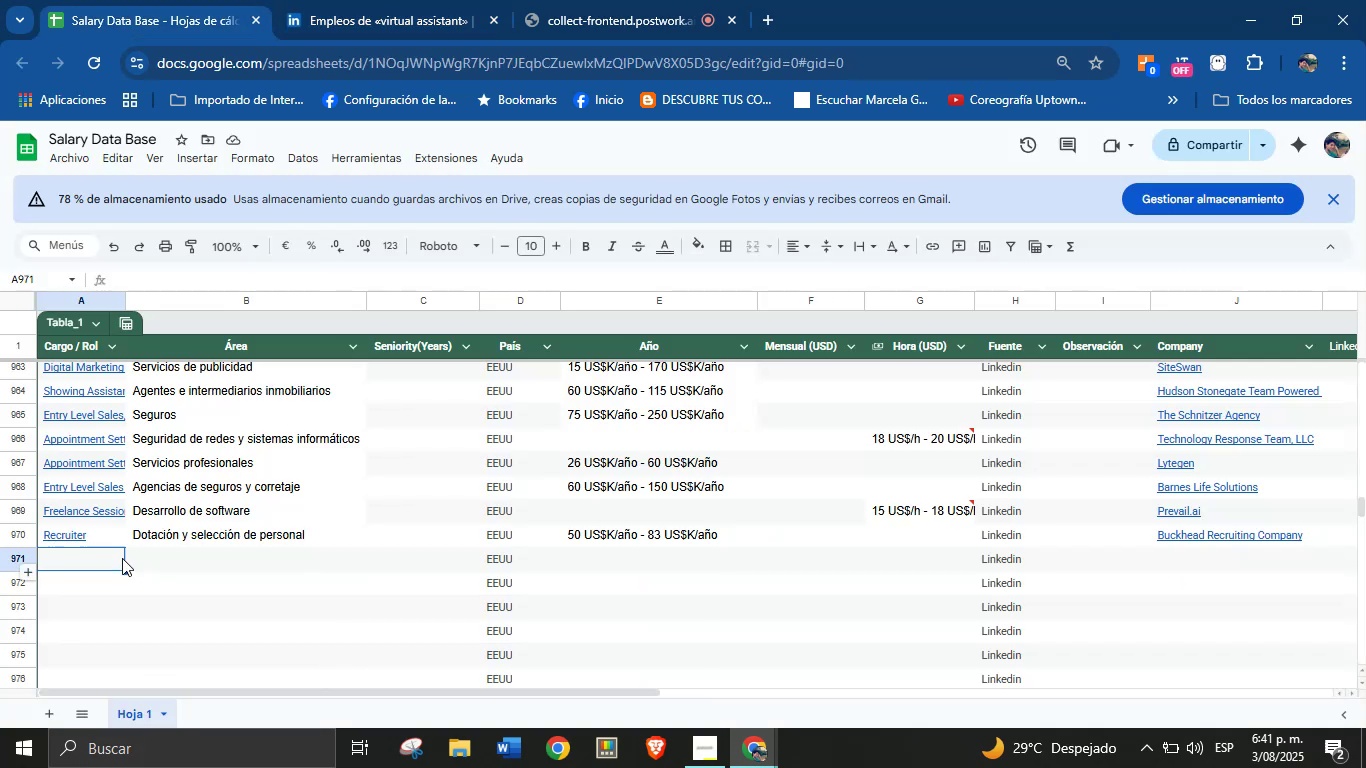 
left_click([111, 561])
 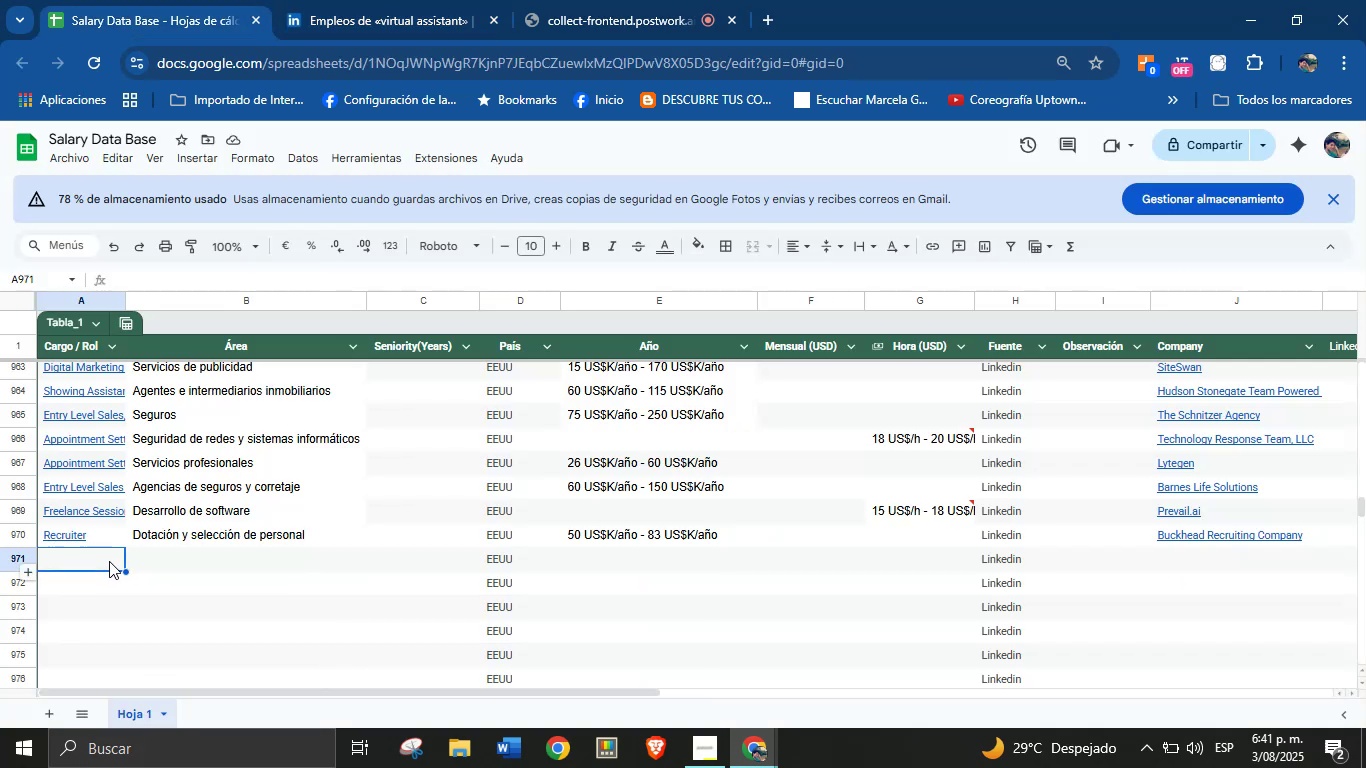 
key(Control+V)
 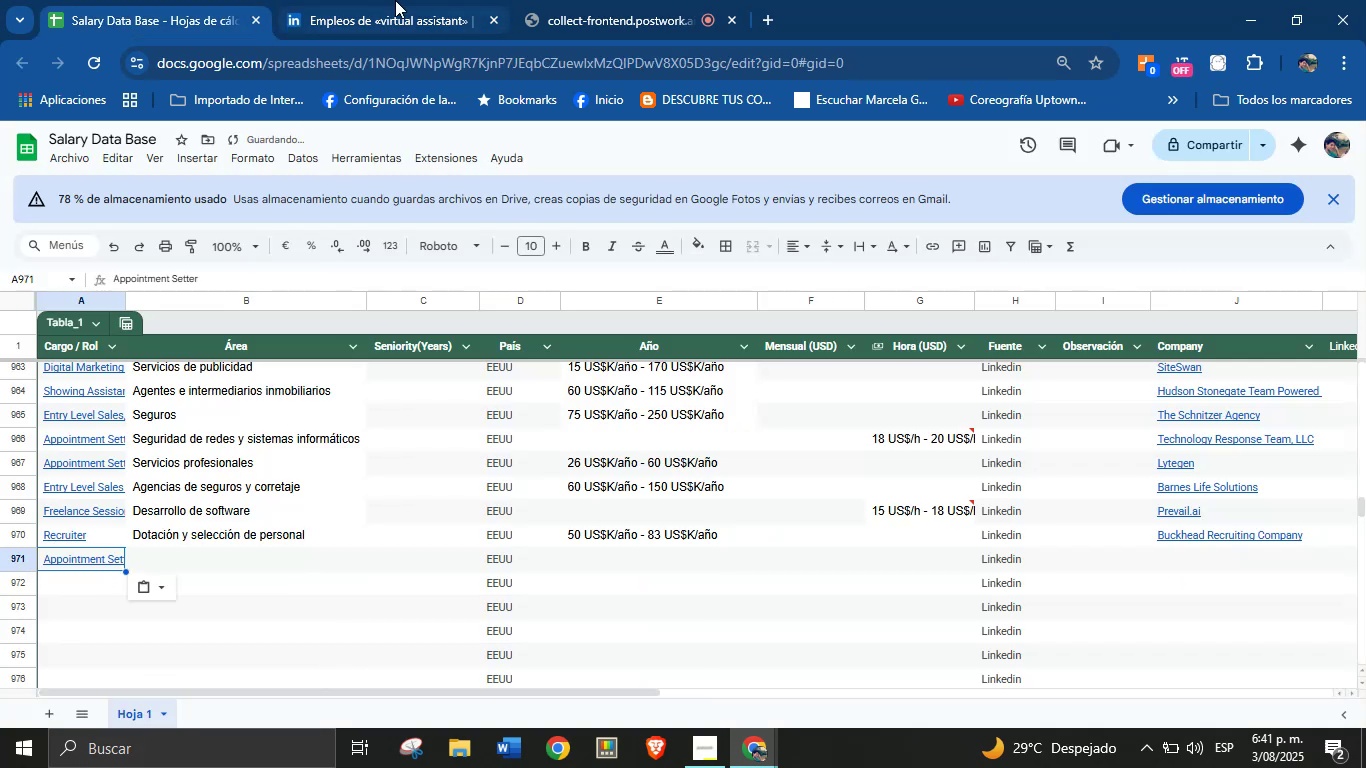 
left_click([398, 0])
 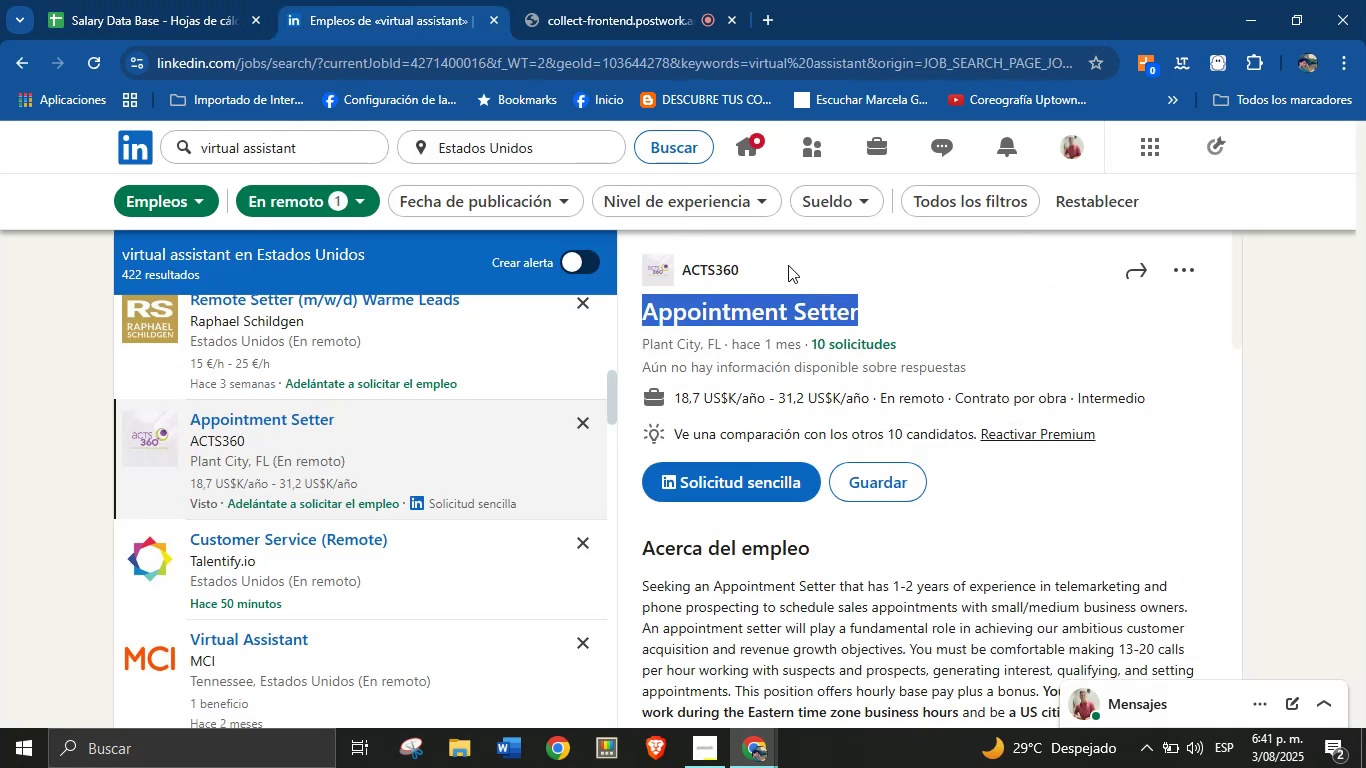 
left_click_drag(start_coordinate=[777, 264], to_coordinate=[686, 267])
 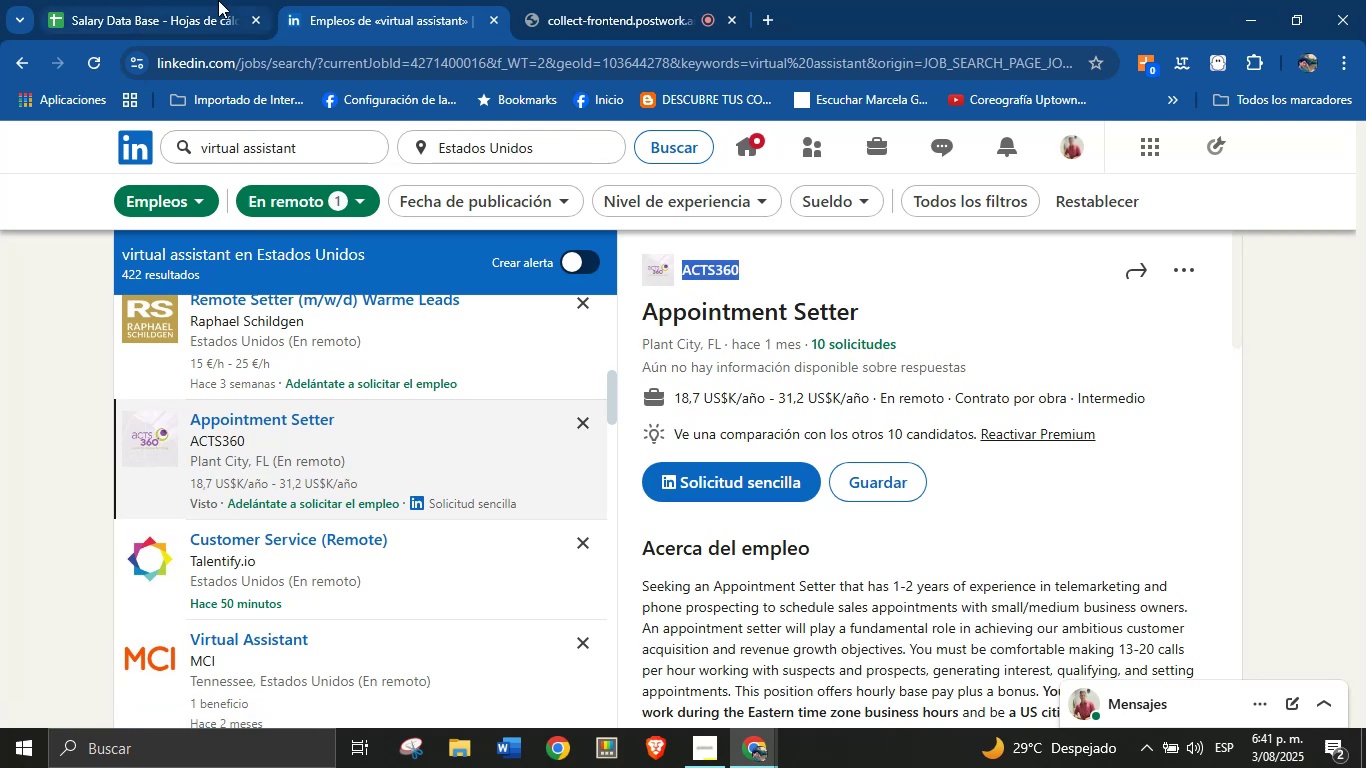 
key(Control+C)
 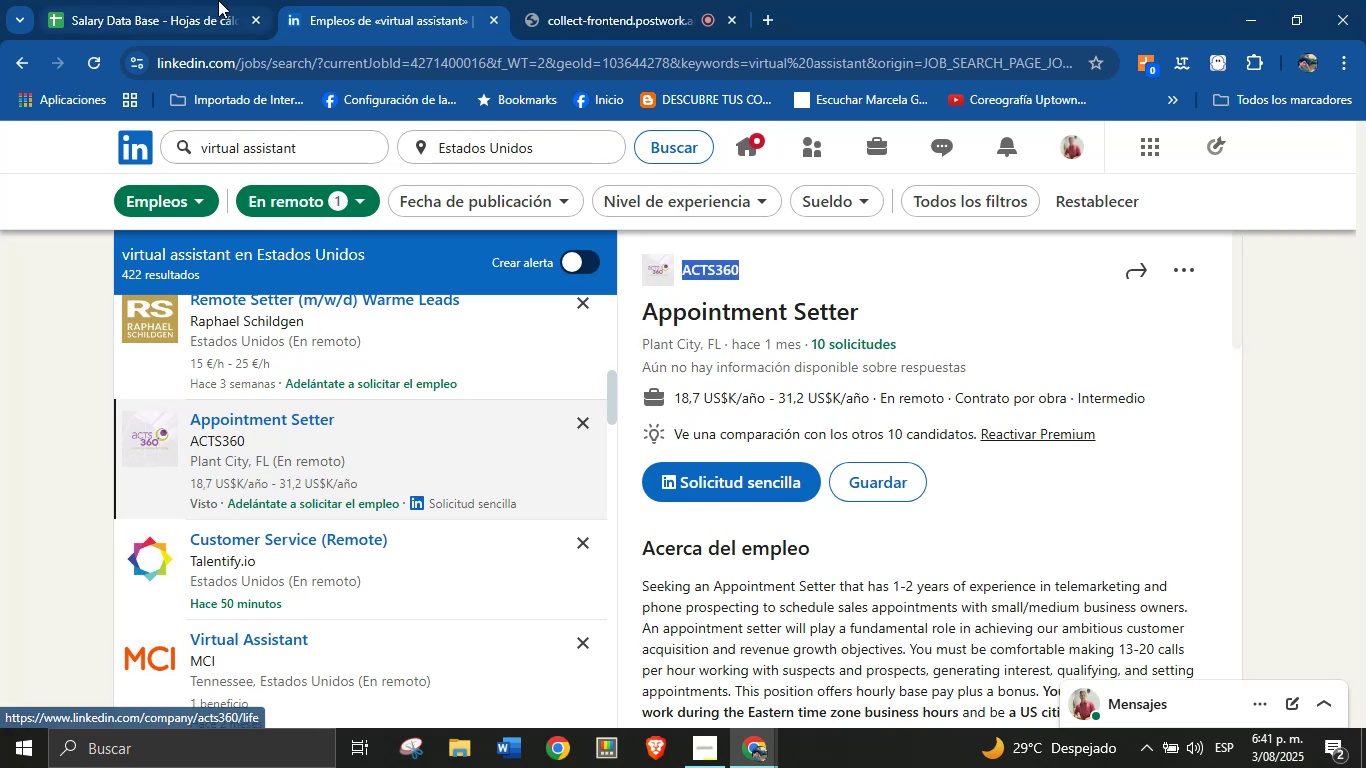 
left_click([218, 0])
 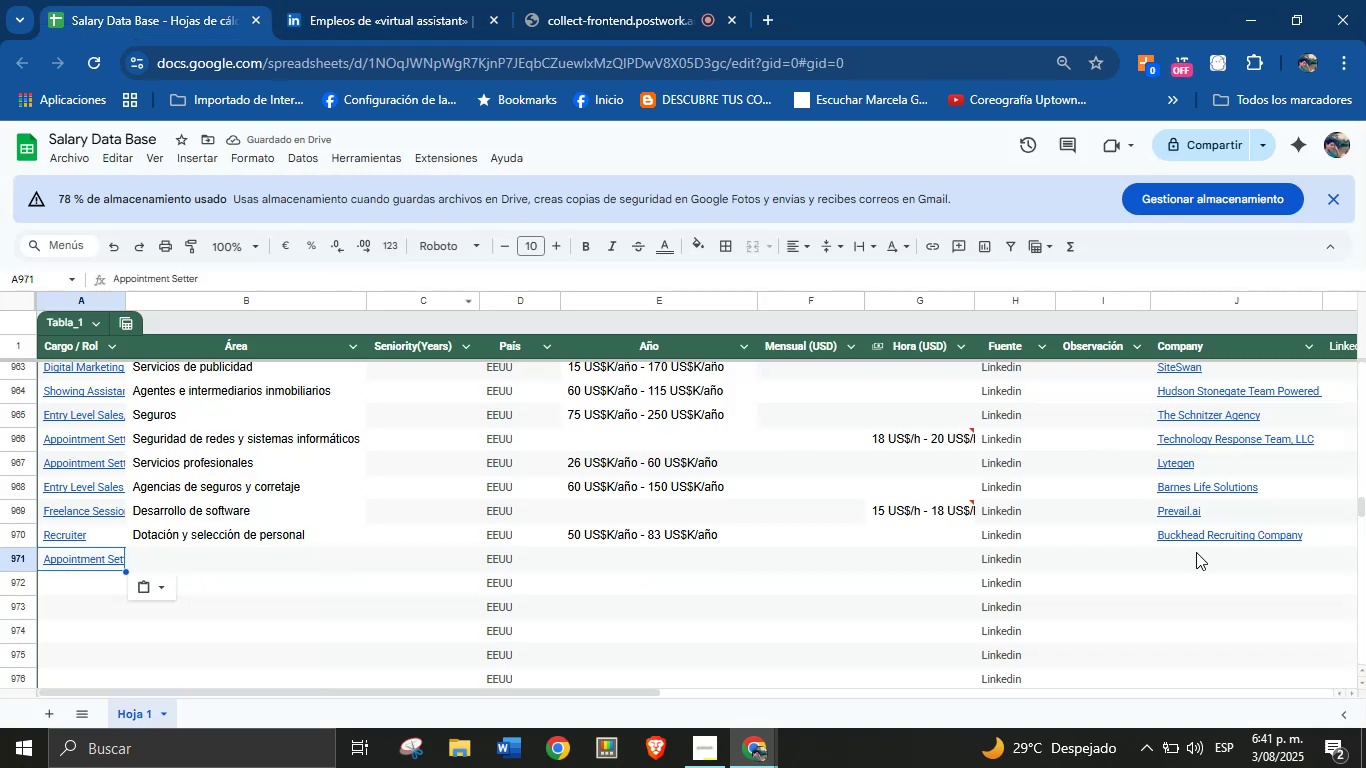 
left_click([1196, 553])
 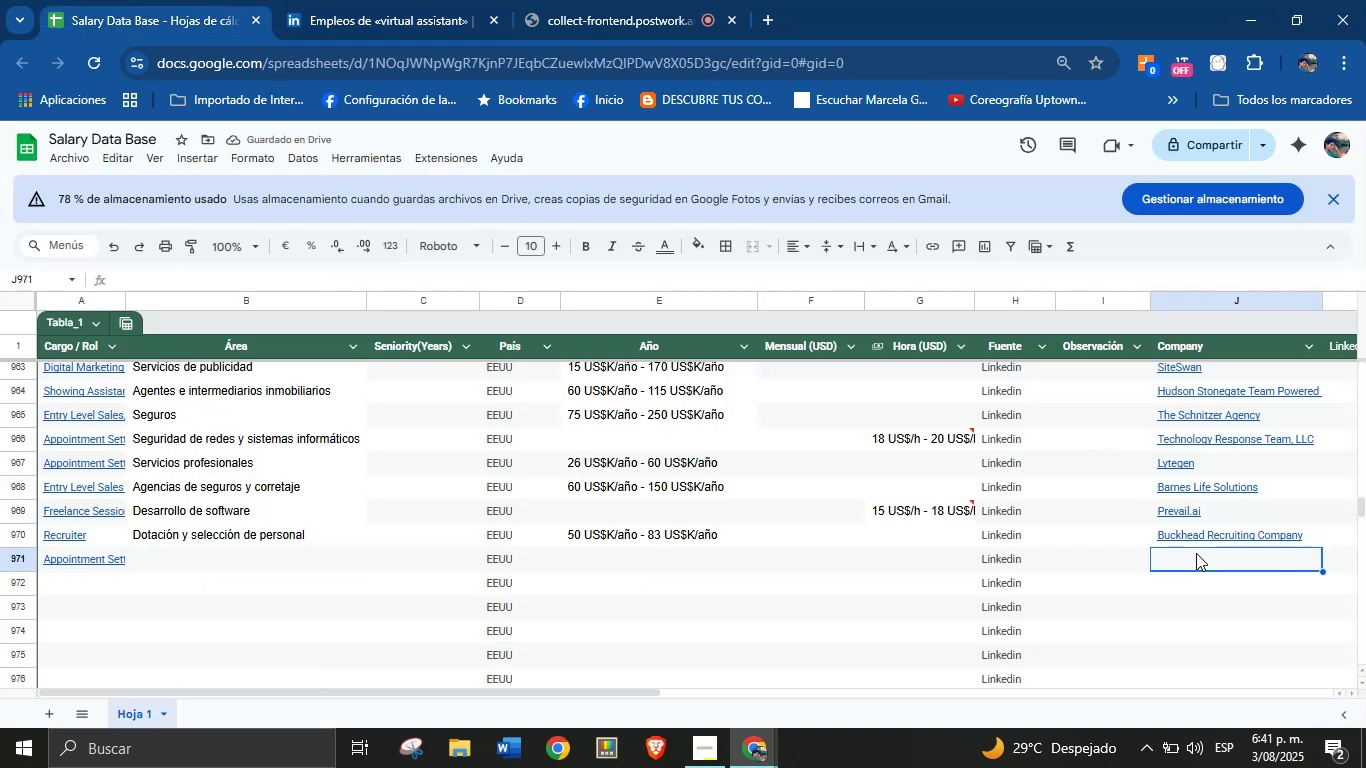 
key(Control+V)
 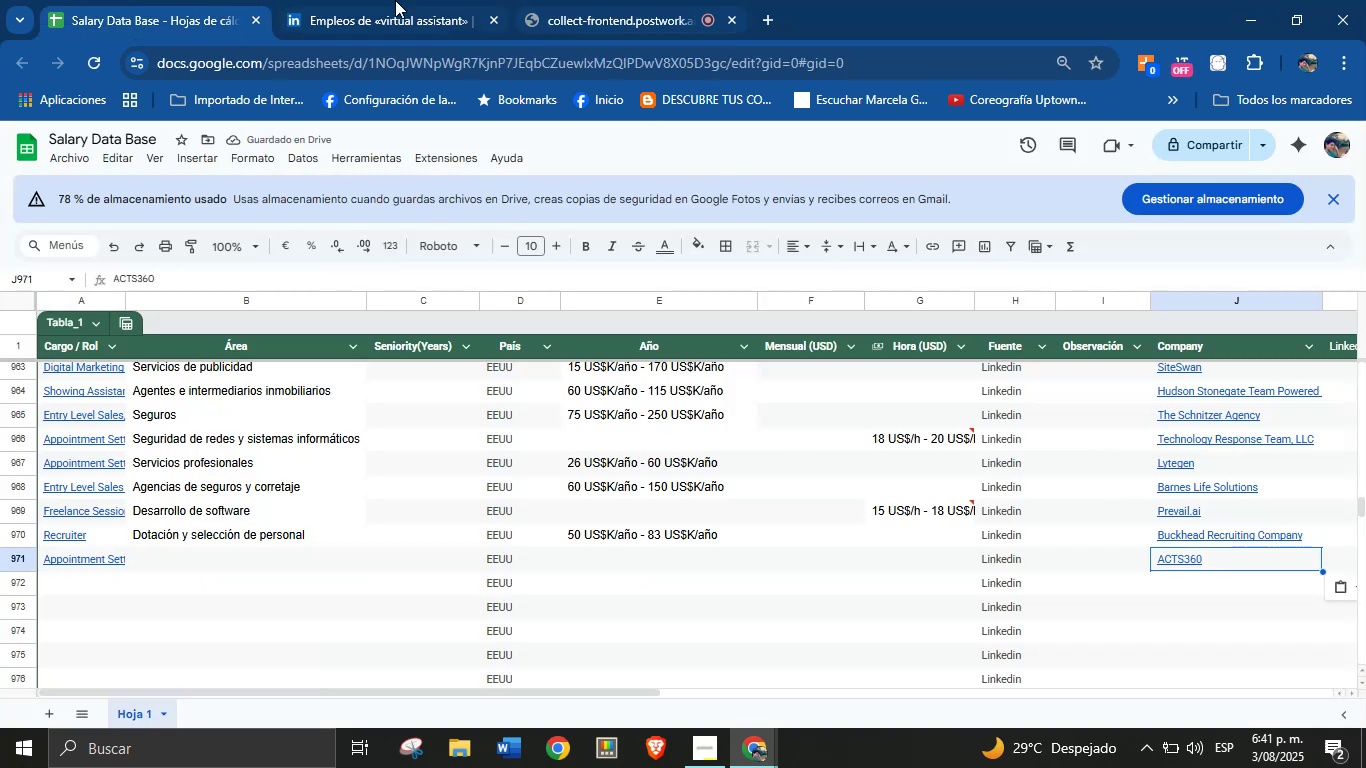 
left_click([629, 0])
 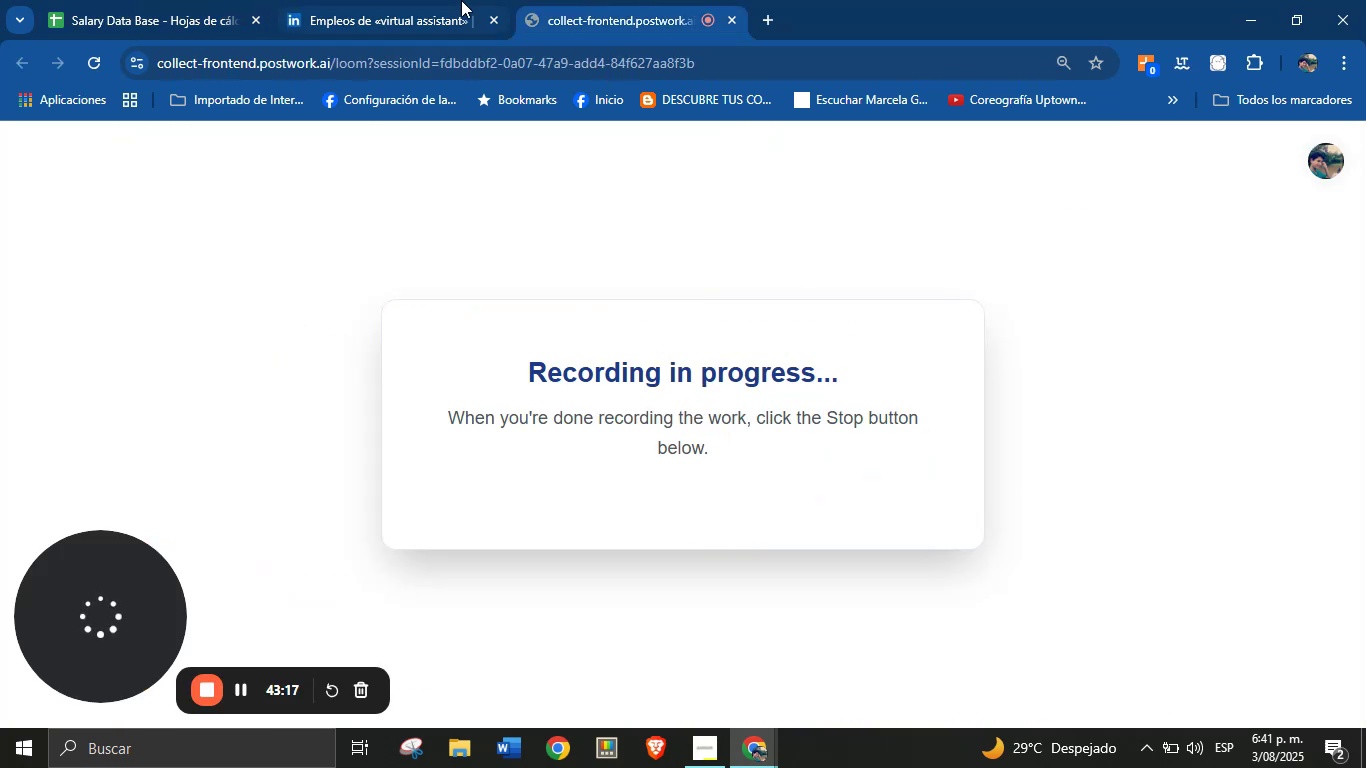 
left_click([461, 0])
 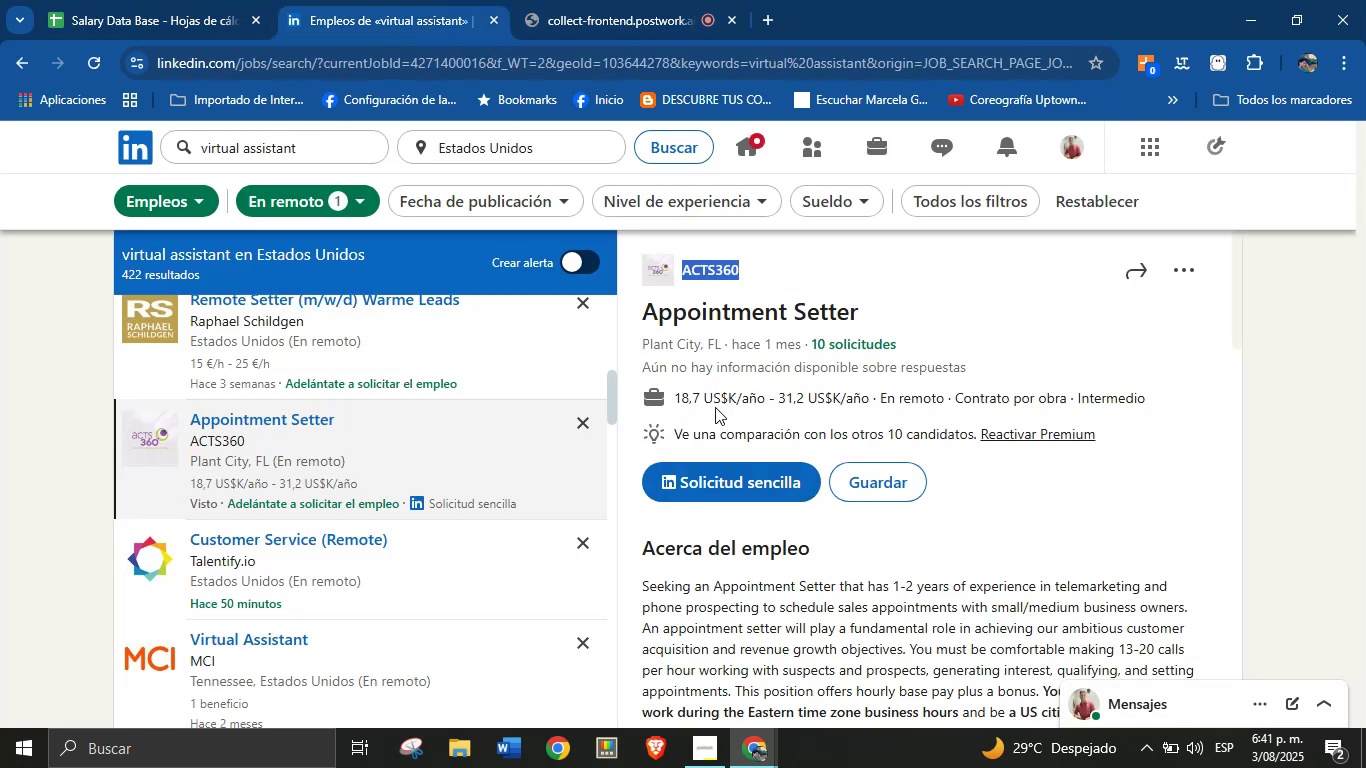 
left_click_drag(start_coordinate=[672, 393], to_coordinate=[871, 396])
 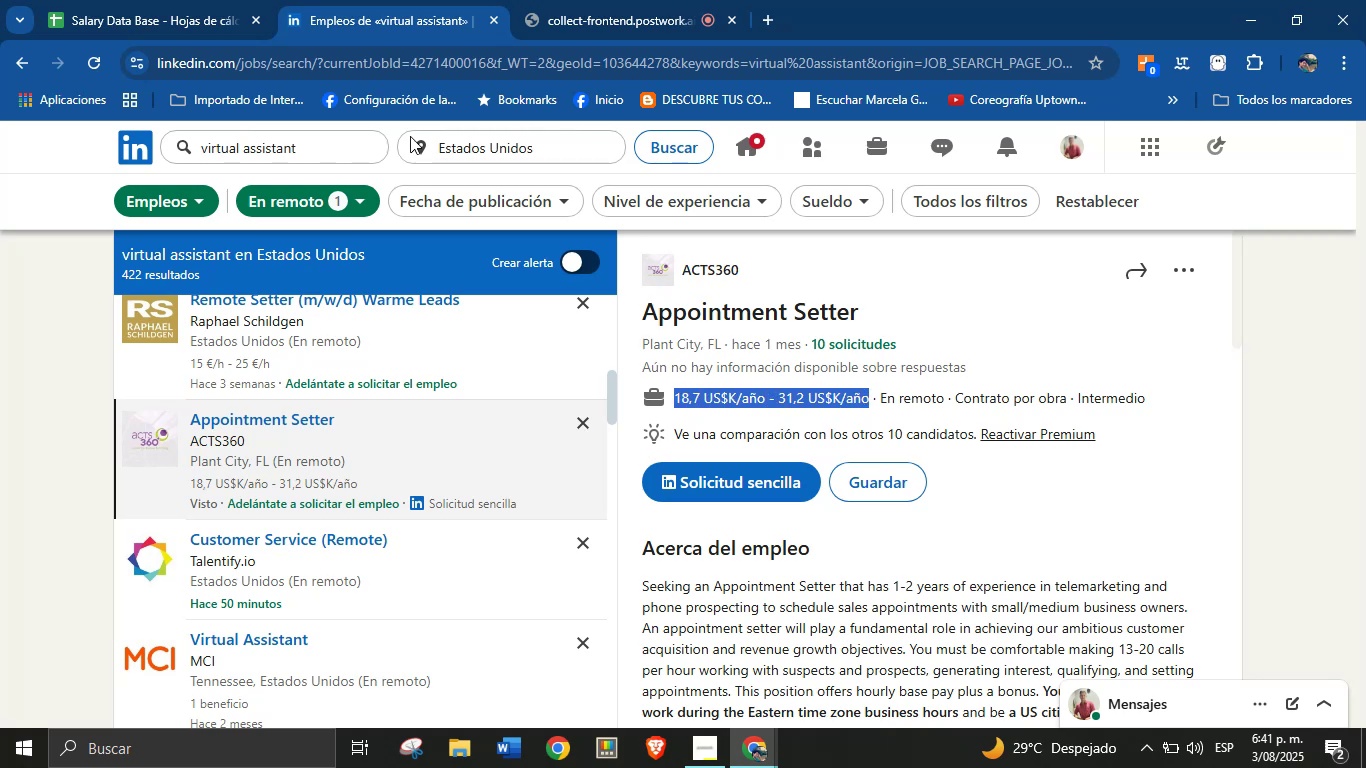 
key(Control+C)
 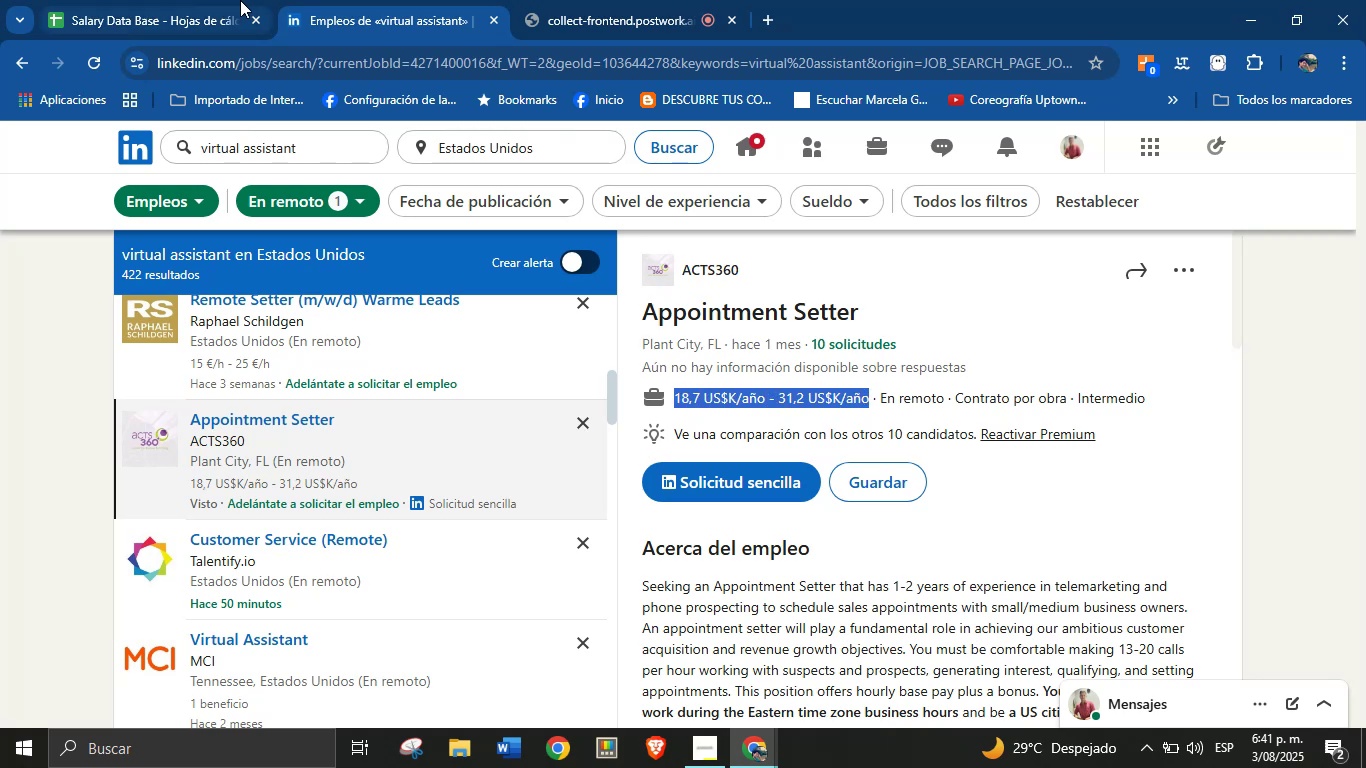 
left_click([240, 0])
 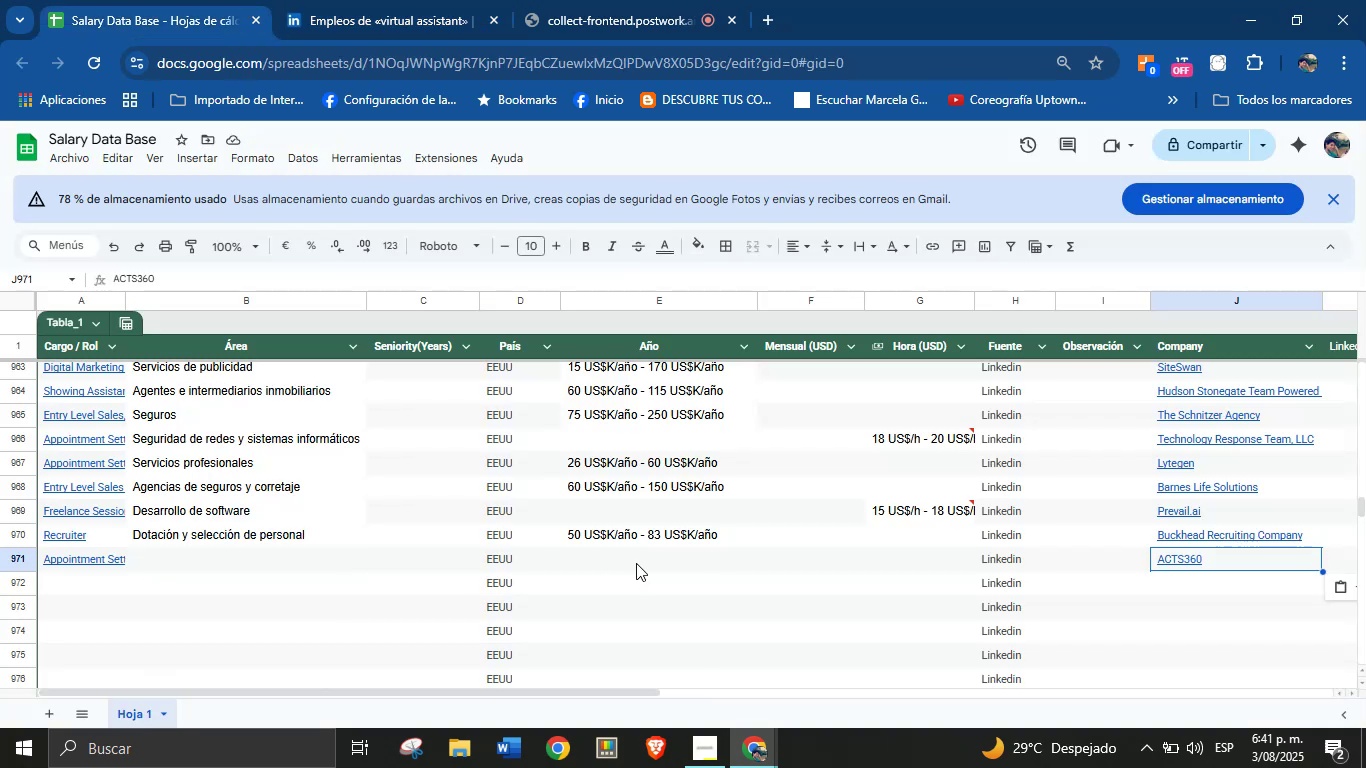 
left_click([652, 566])
 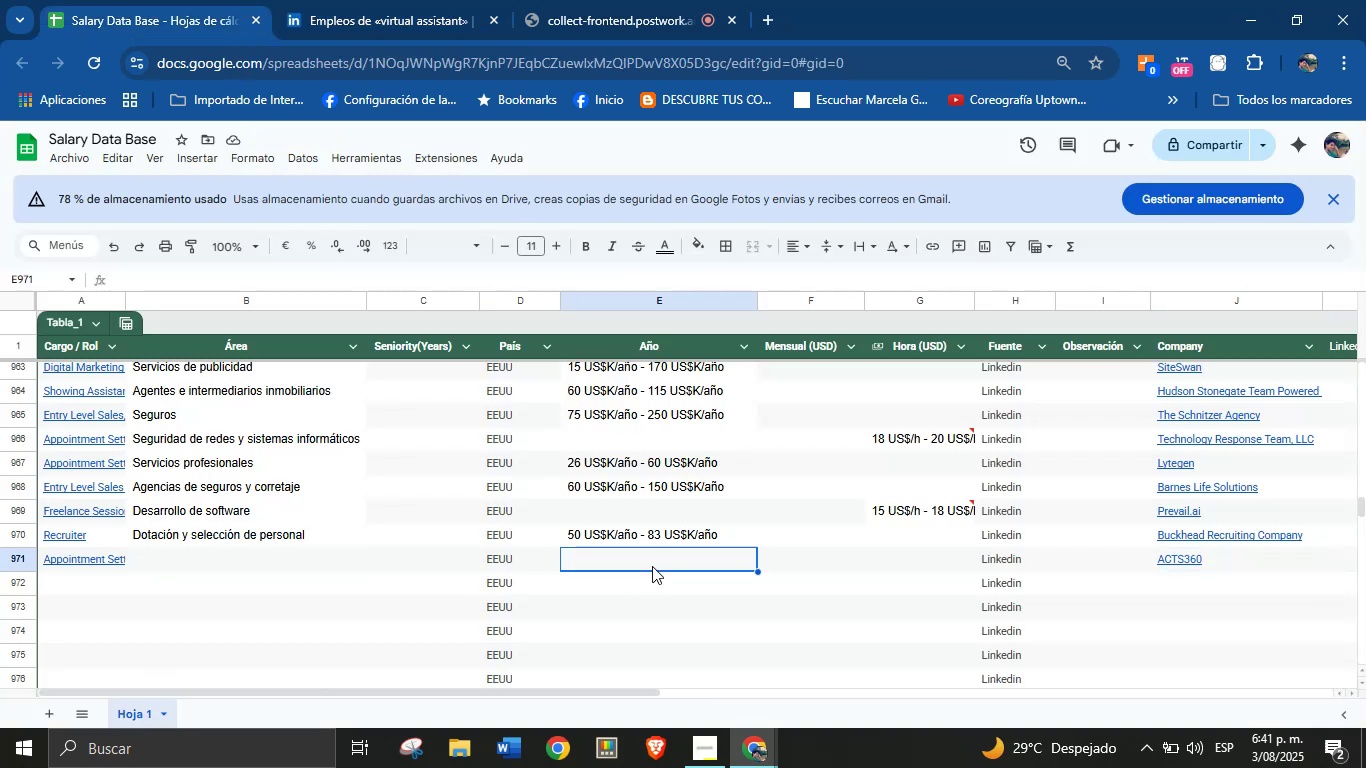 
key(Control+V)
 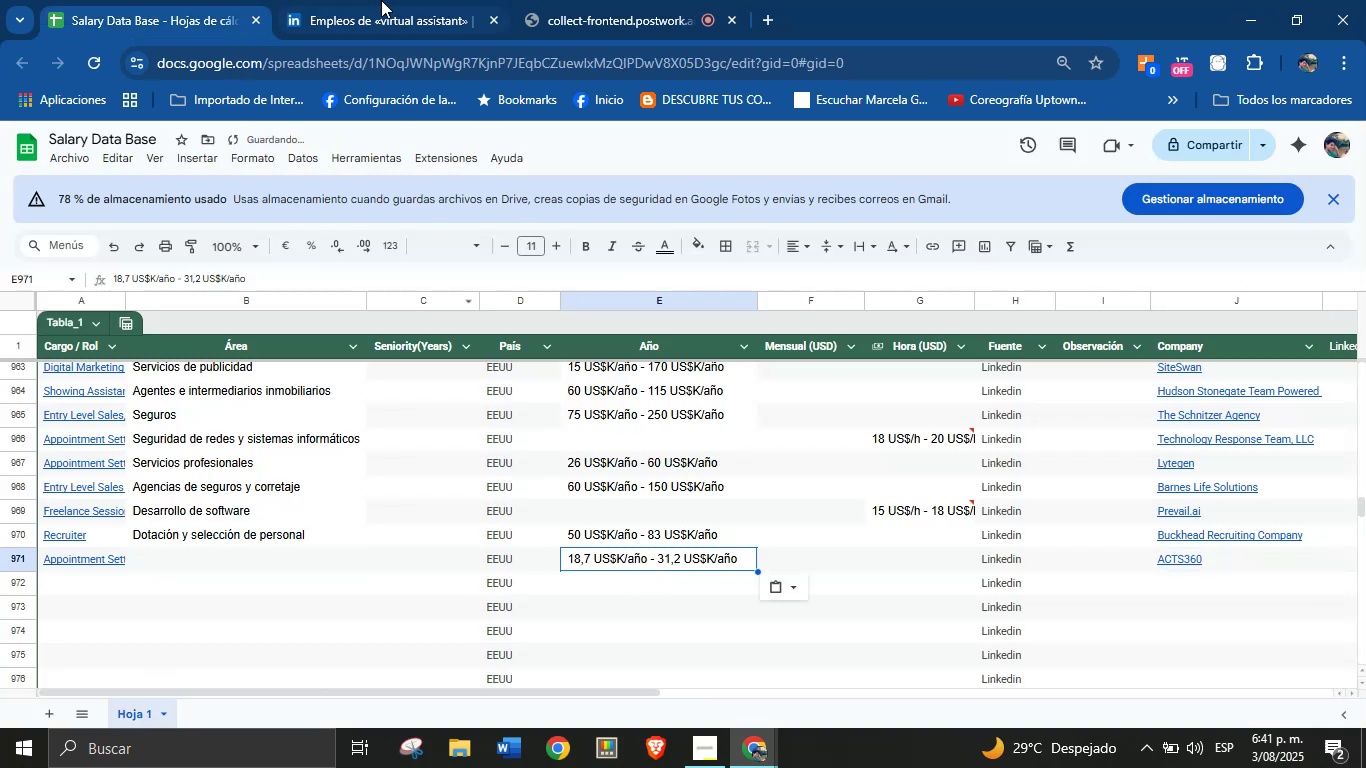 
left_click([369, 0])
 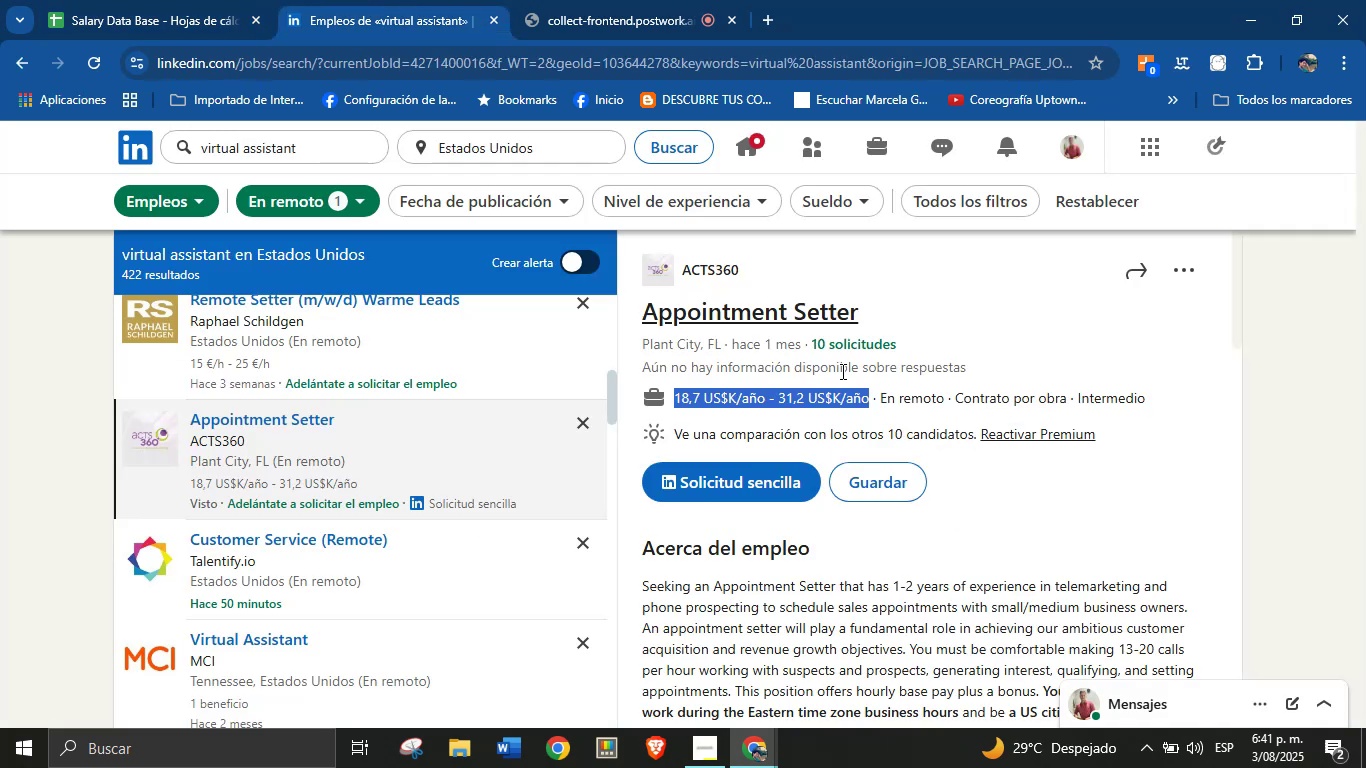 
scroll: coordinate [836, 492], scroll_direction: down, amount: 20.0
 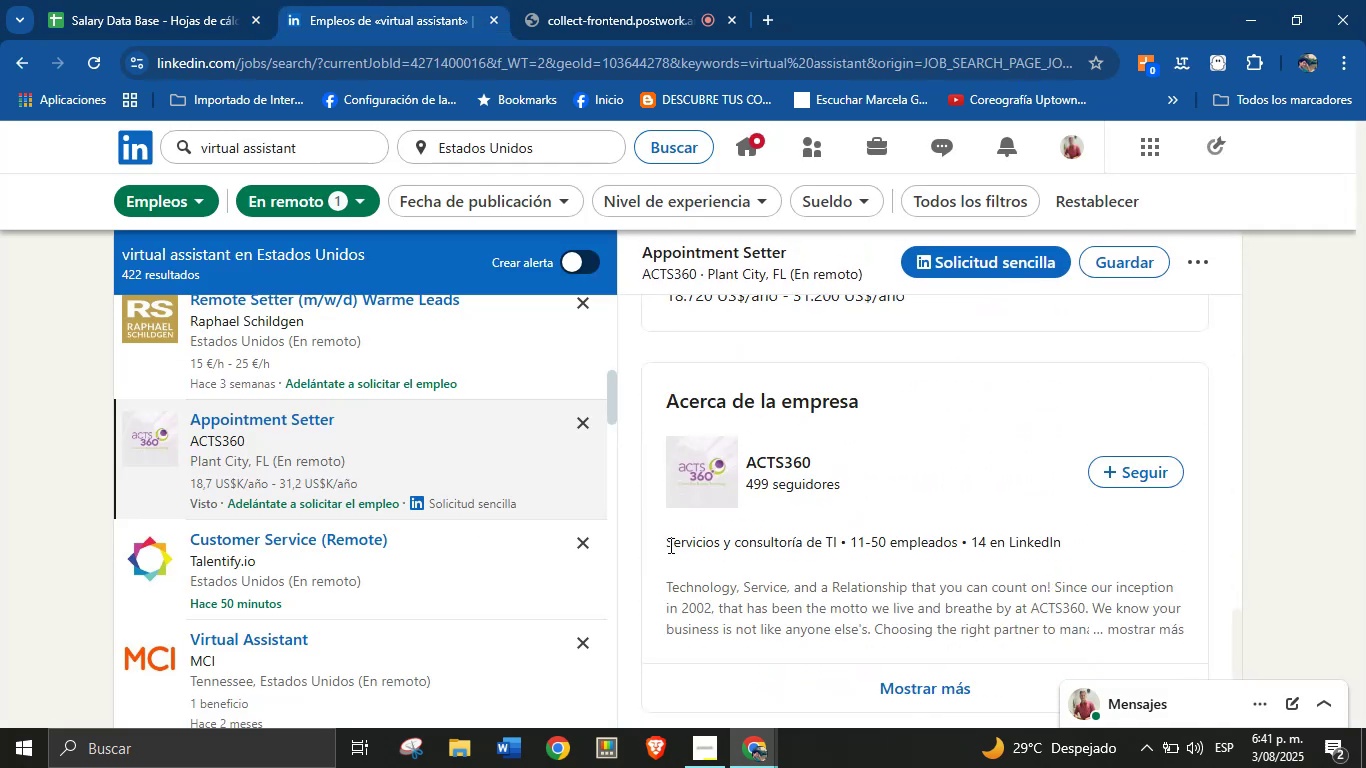 
left_click_drag(start_coordinate=[667, 546], to_coordinate=[836, 546])
 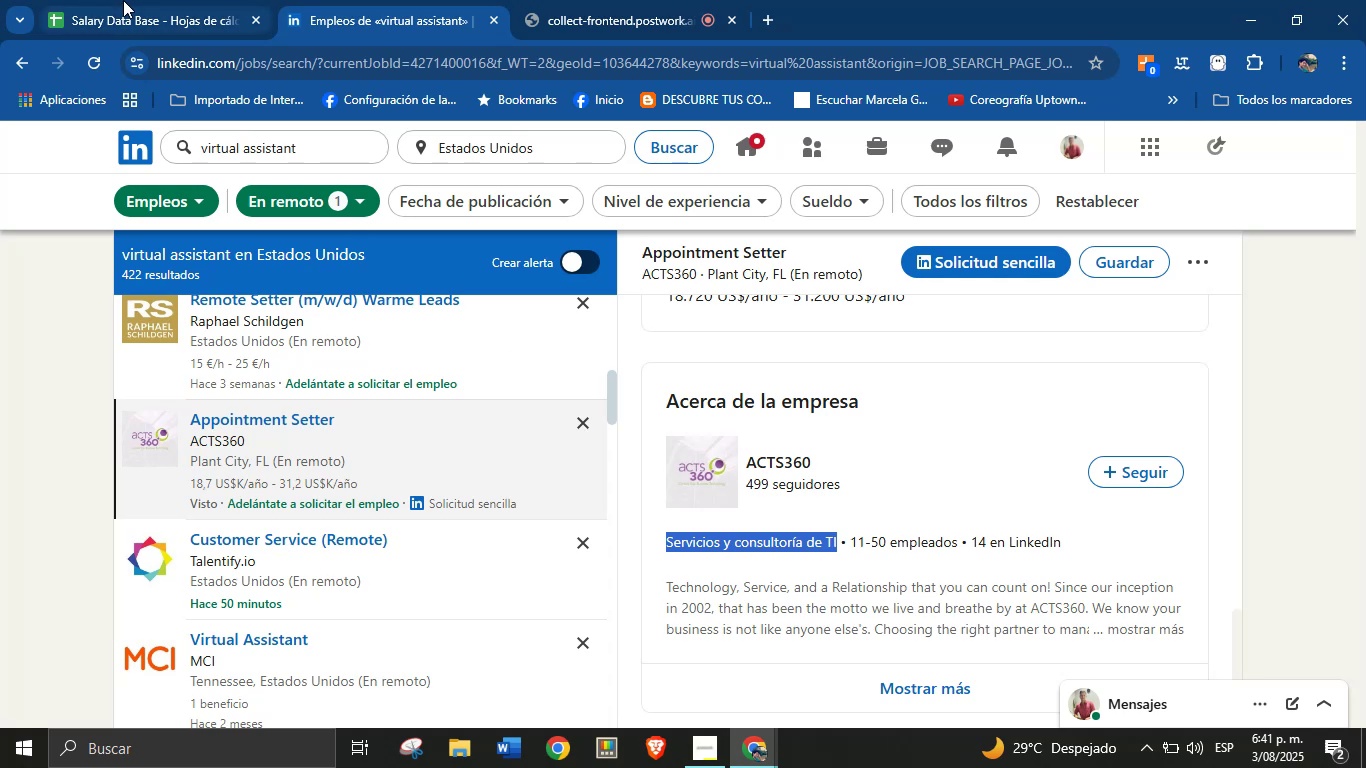 
hold_key(key=ControlLeft, duration=0.57)
 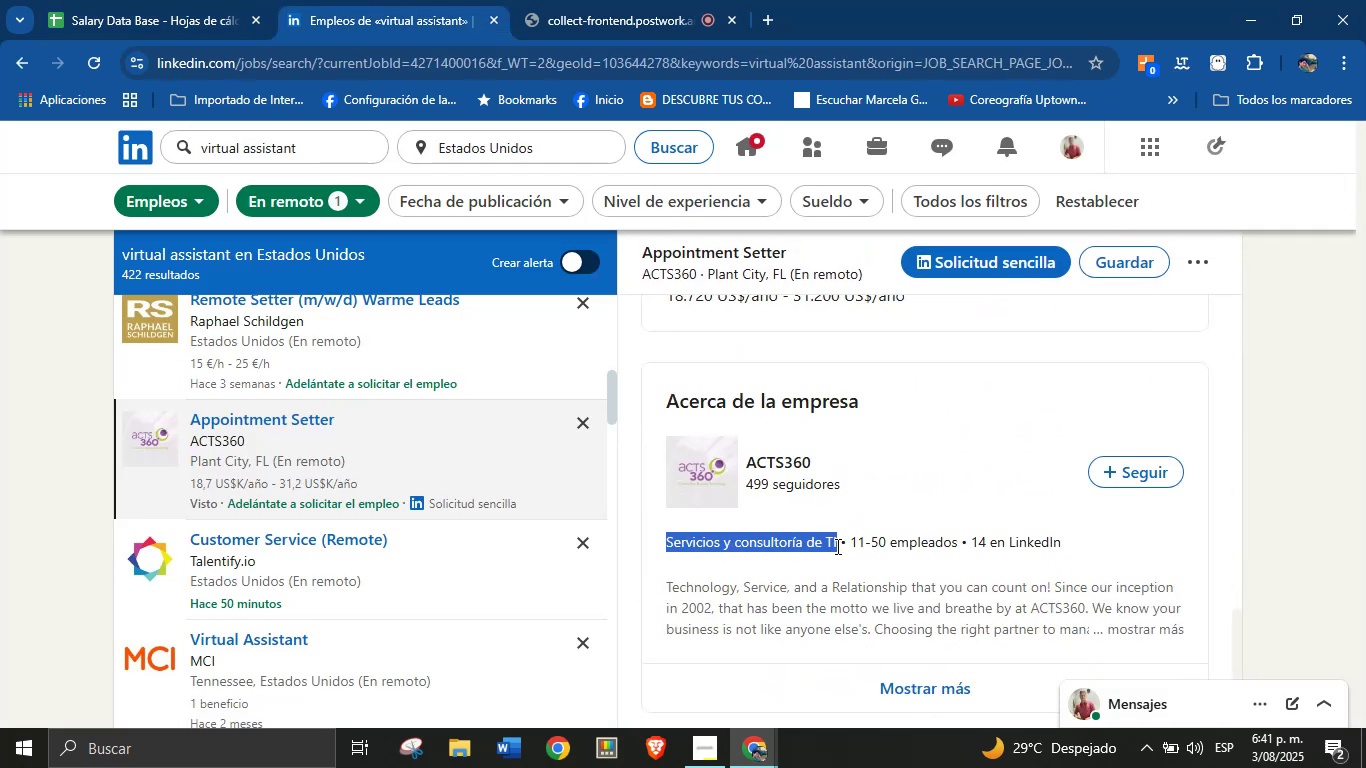 
key(Control+C)
 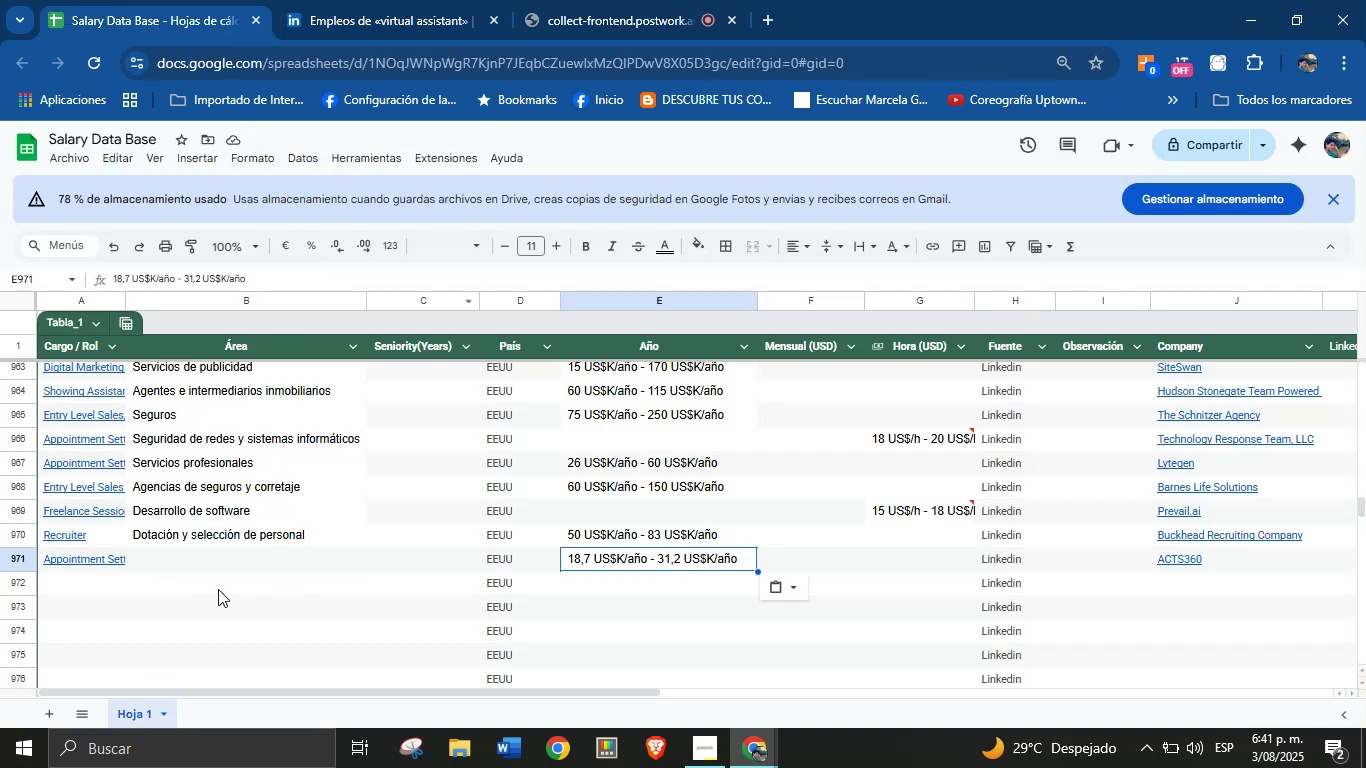 
key(Control+V)
 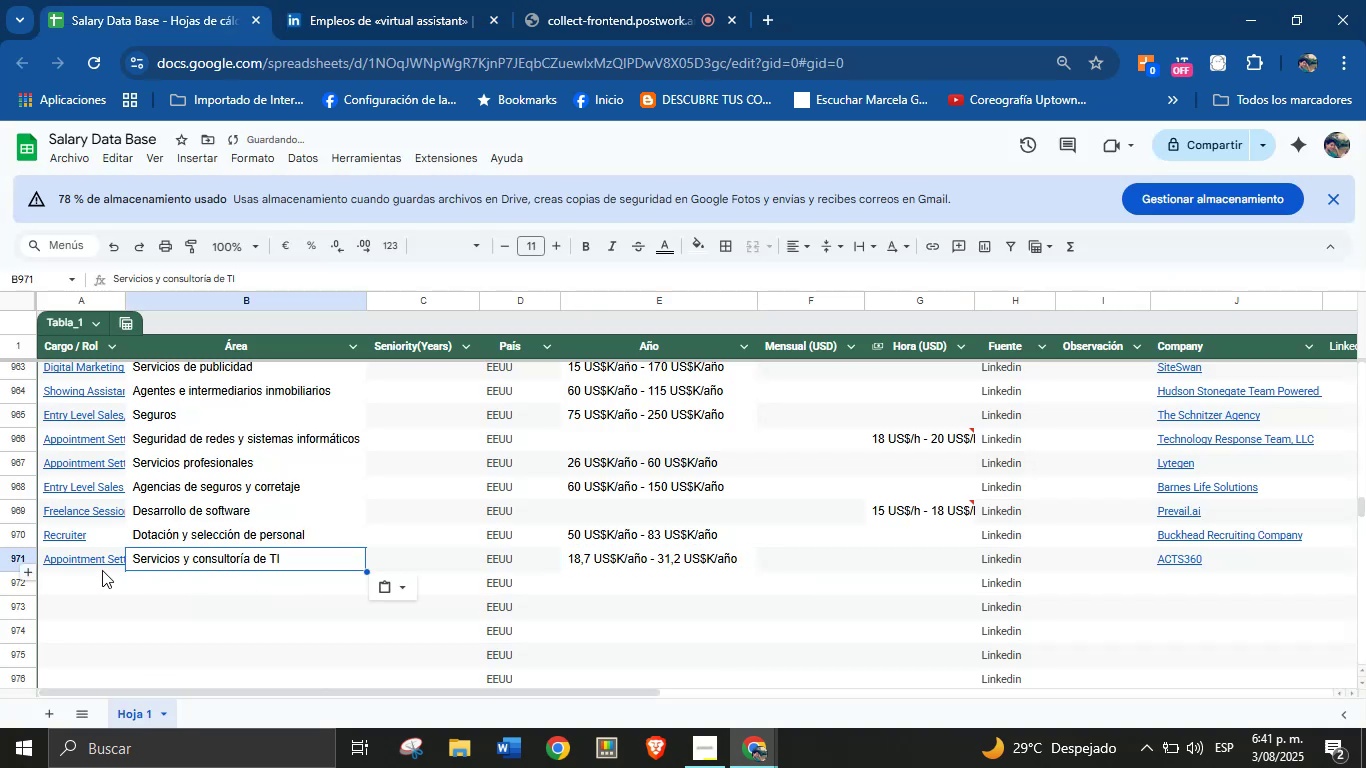 
left_click([102, 578])
 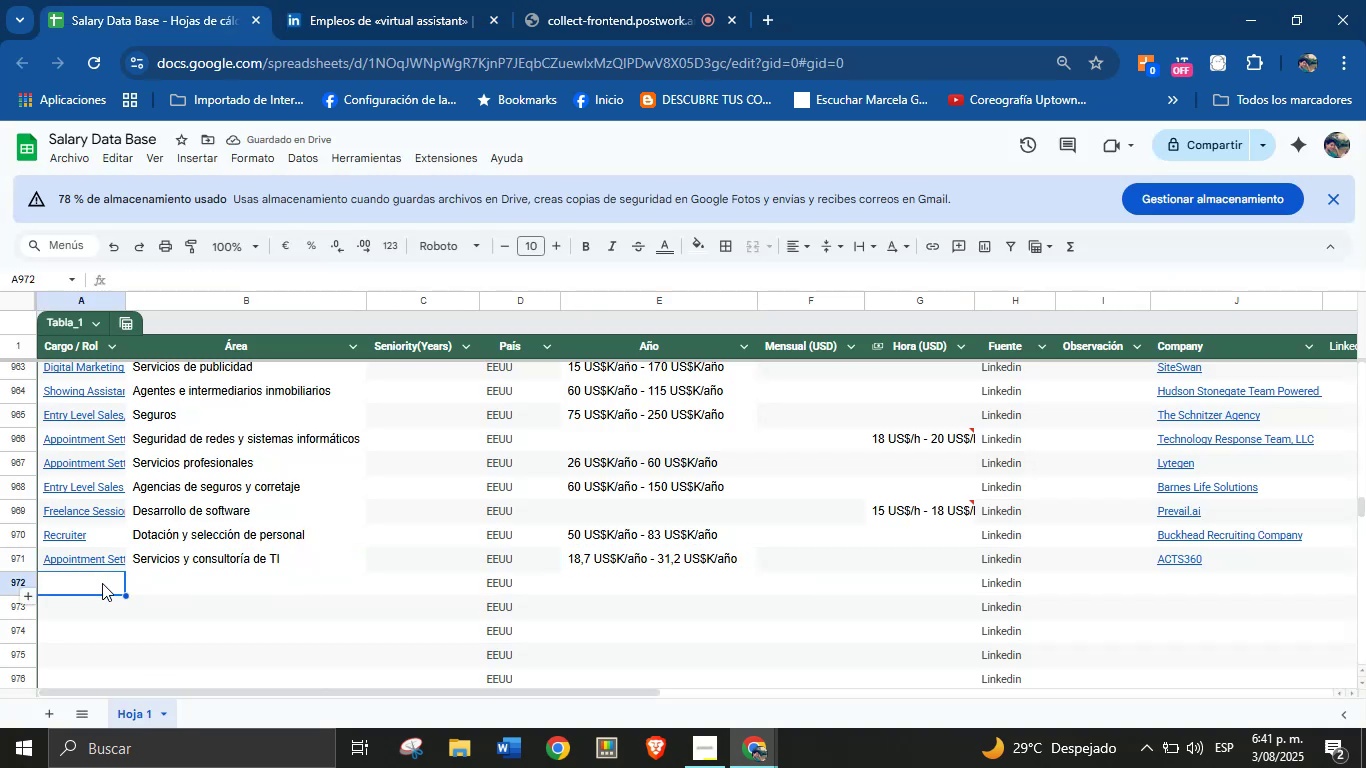 
left_click([346, 0])
 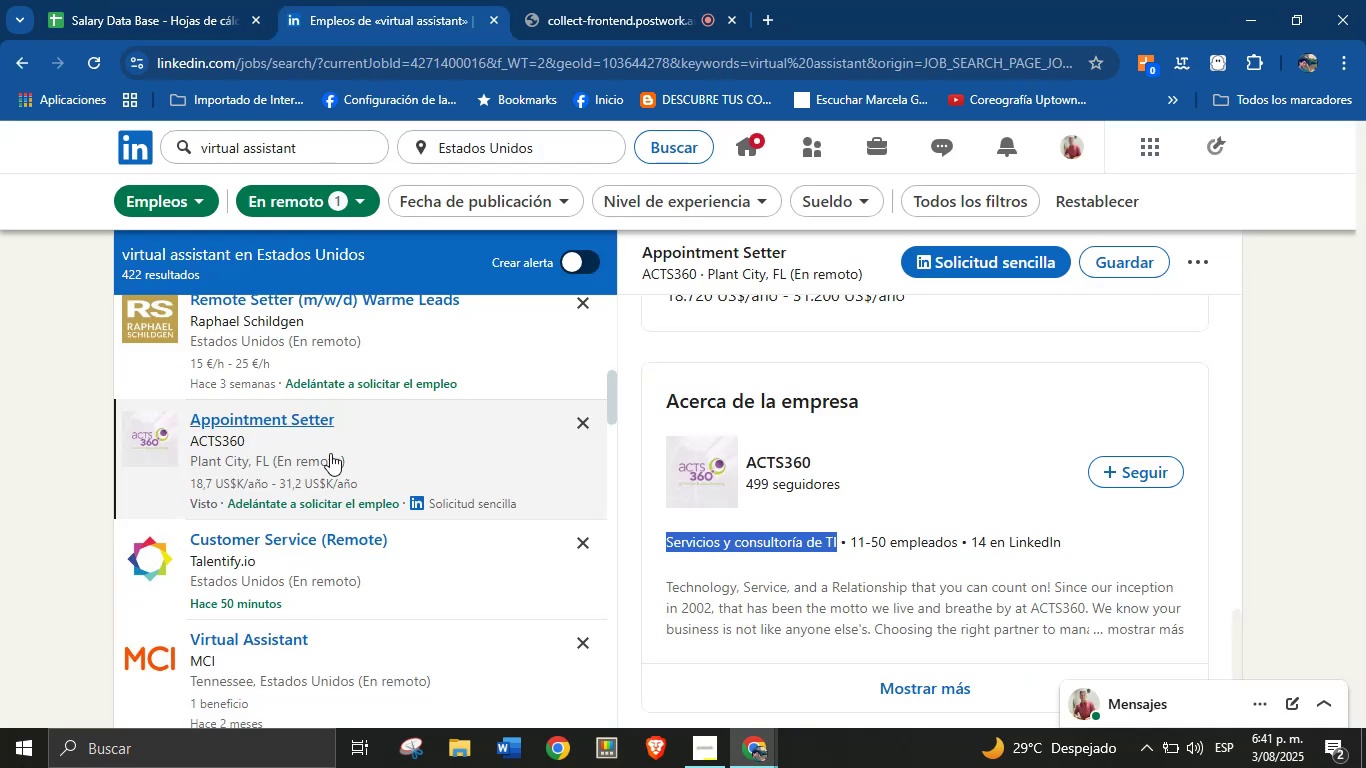 
scroll: coordinate [330, 455], scroll_direction: down, amount: 4.0
 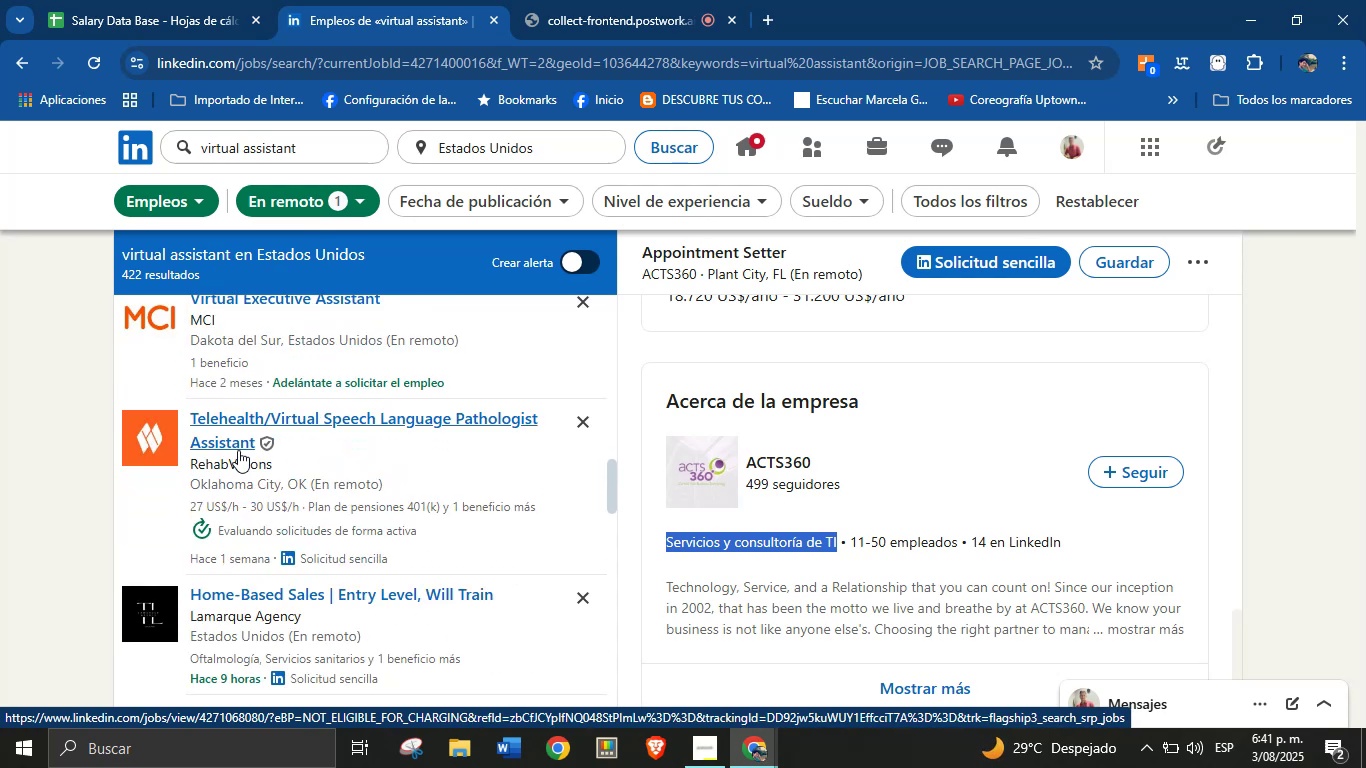 
left_click([238, 450])
 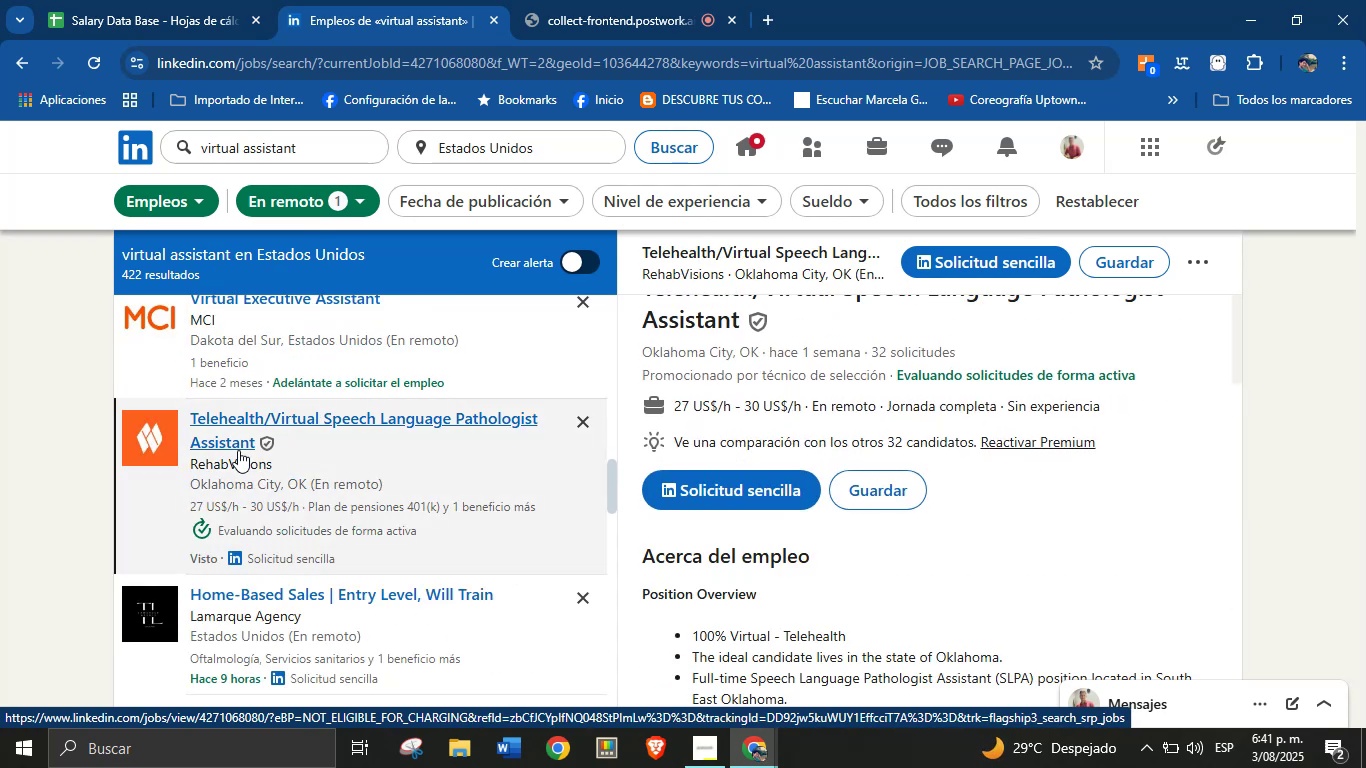 
wait(8.35)
 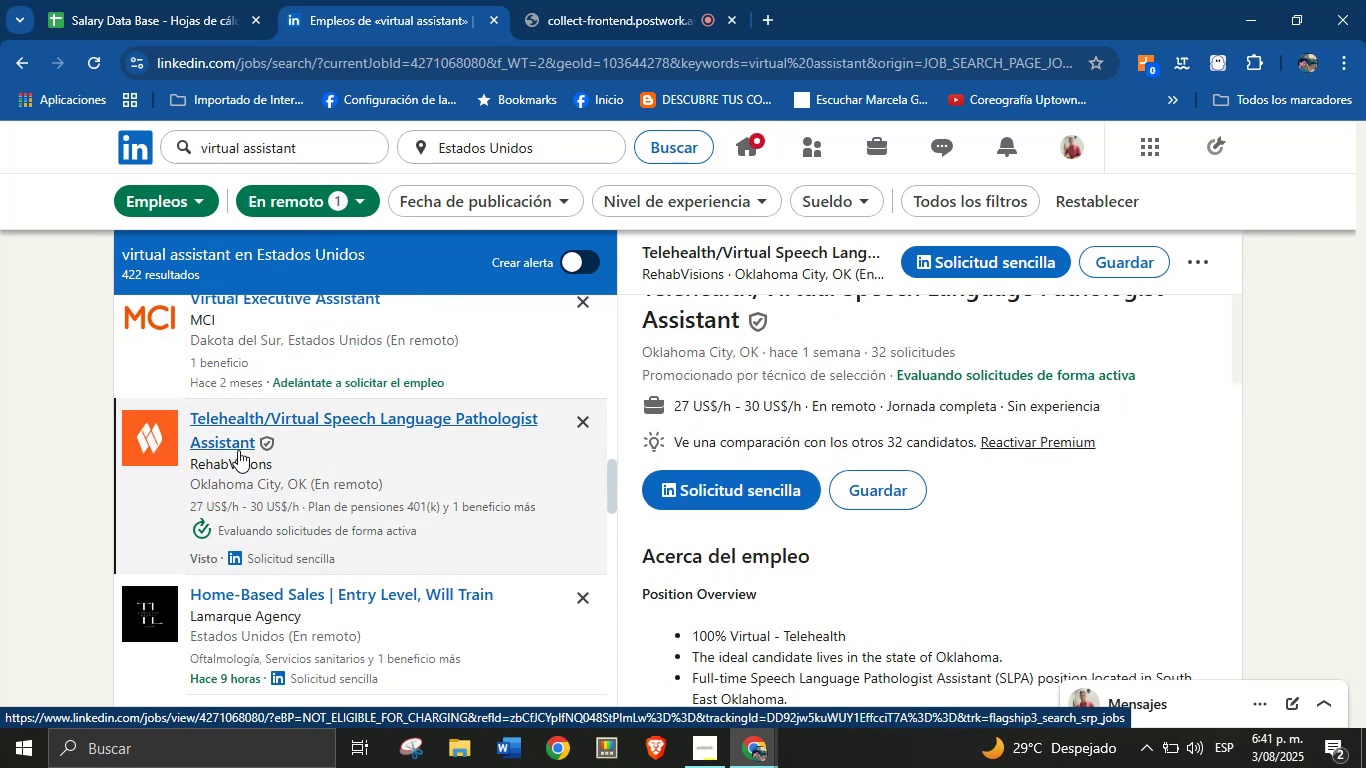 
scroll: coordinate [837, 395], scroll_direction: up, amount: 2.0
 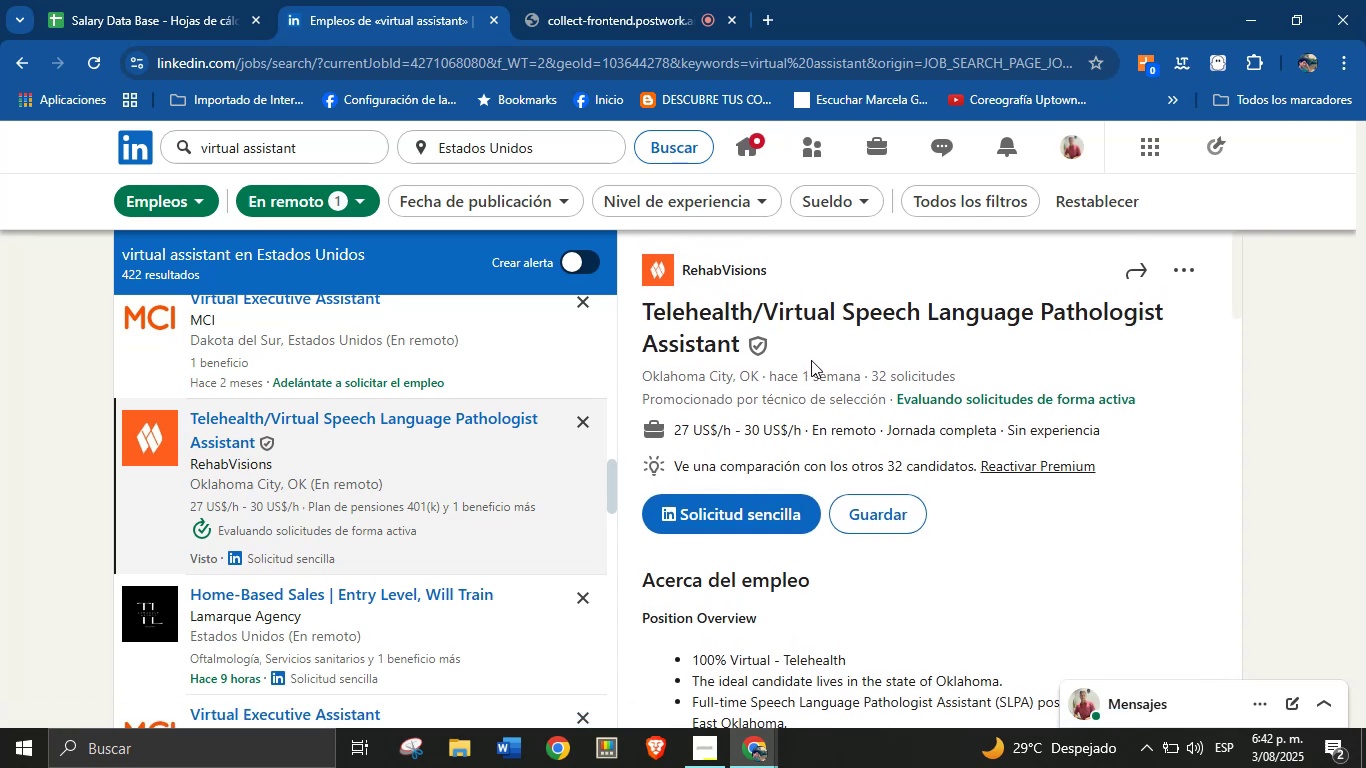 
left_click_drag(start_coordinate=[816, 350], to_coordinate=[643, 321])
 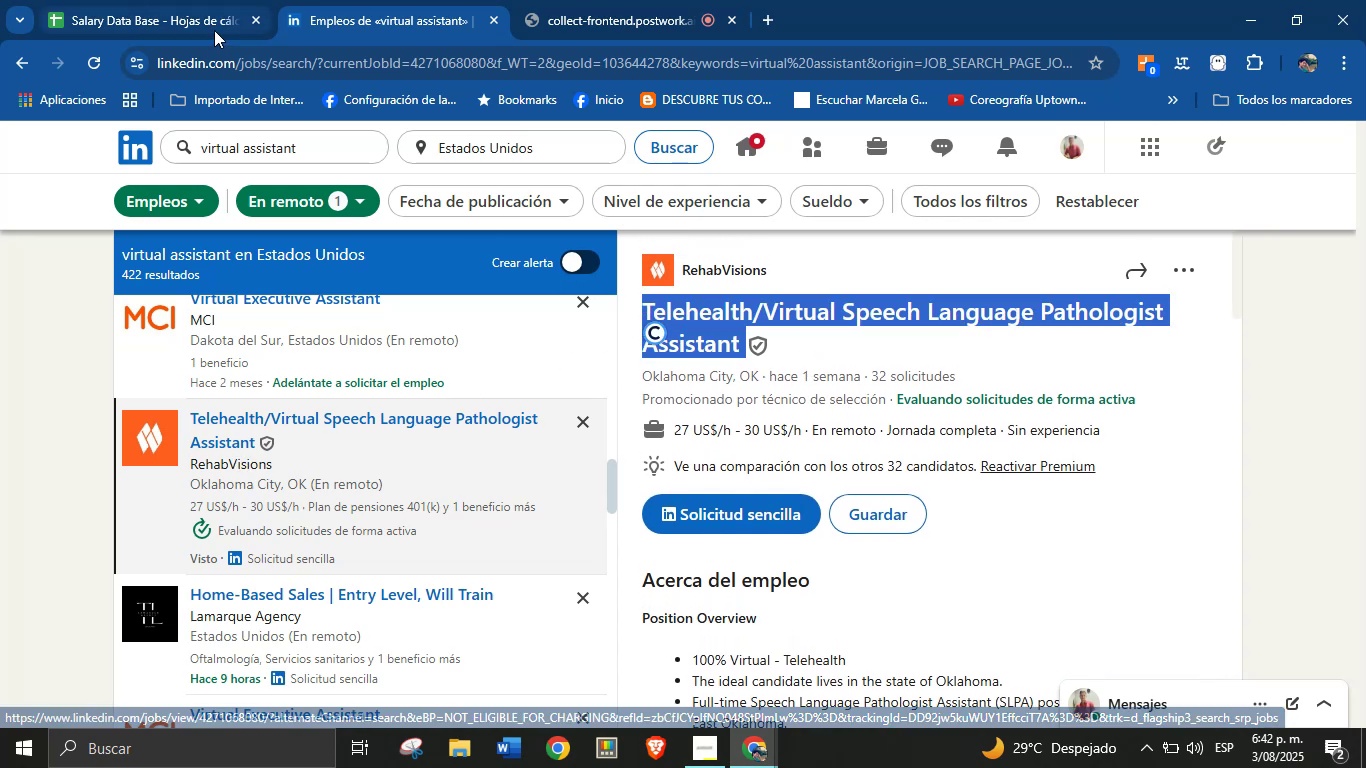 
key(Control+C)
 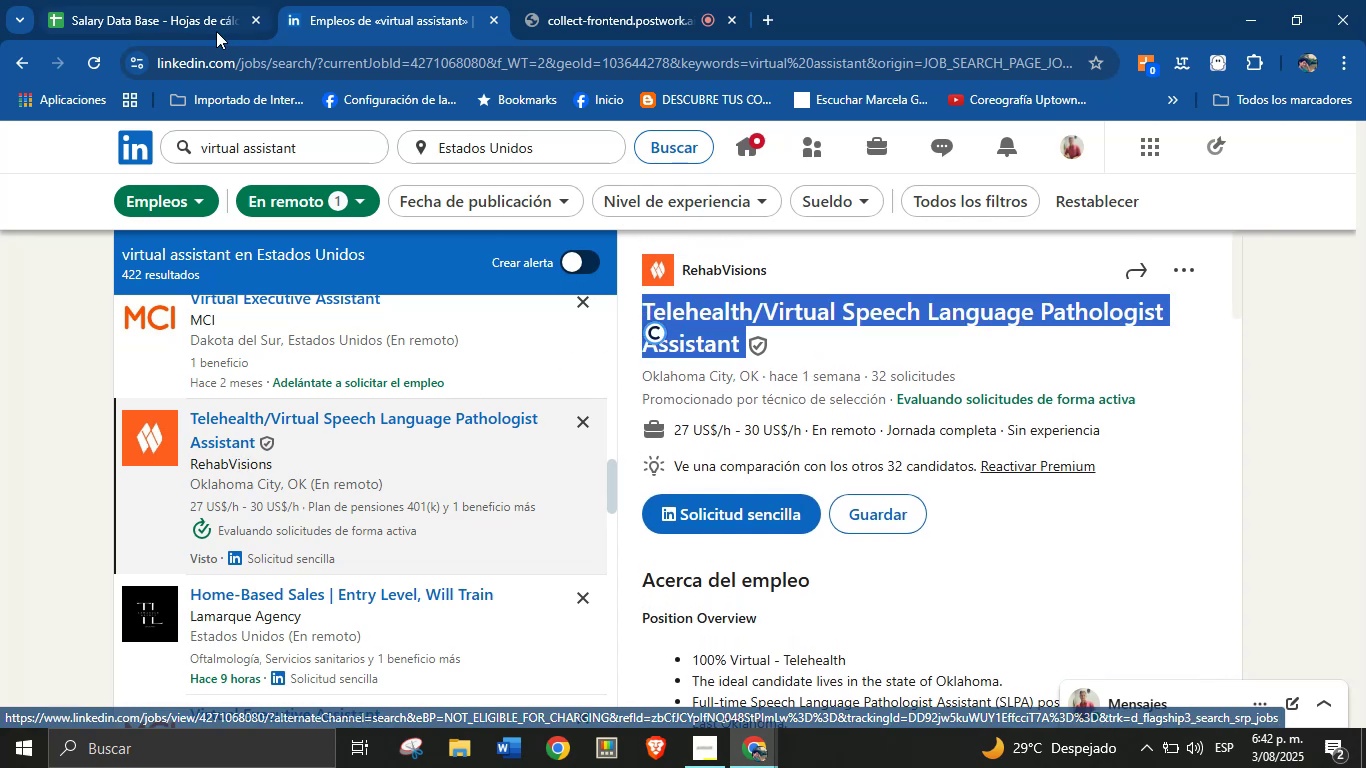 
left_click([214, 30])
 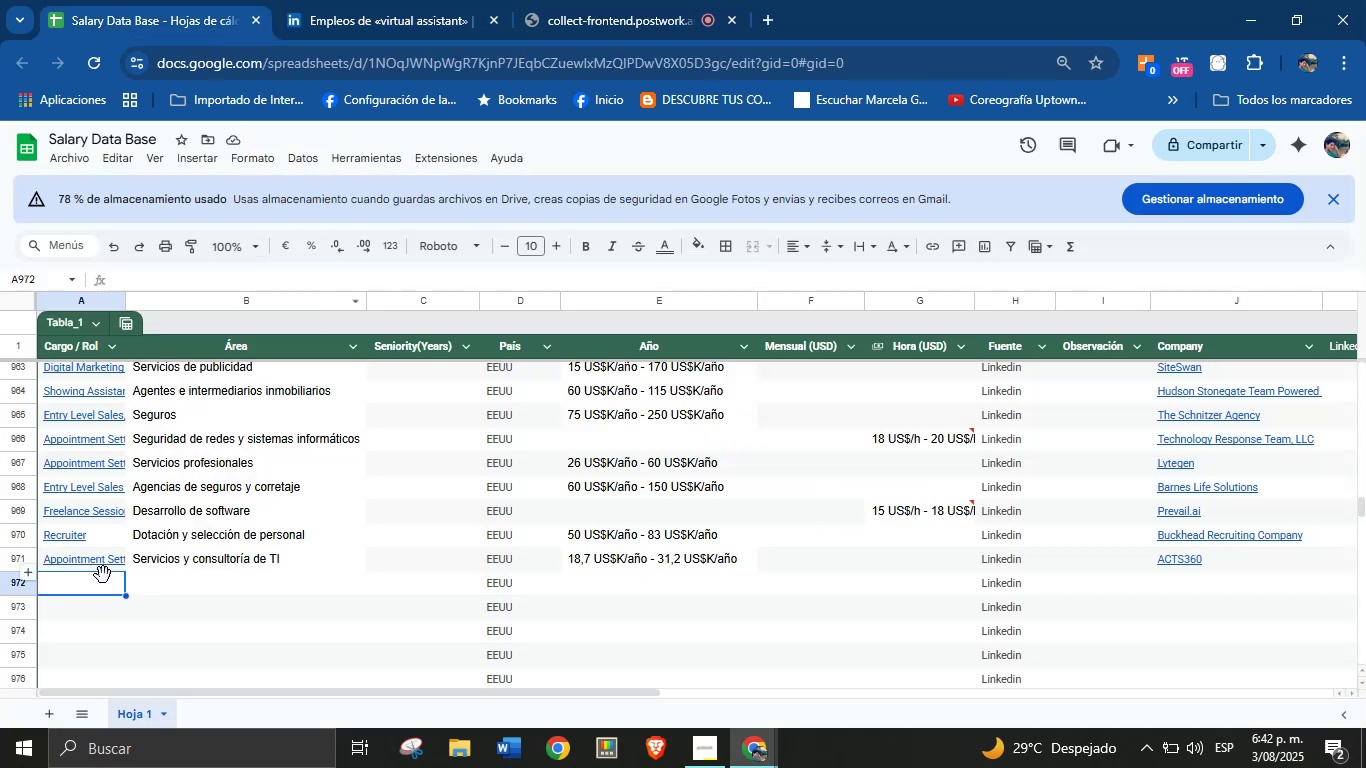 
left_click([103, 577])
 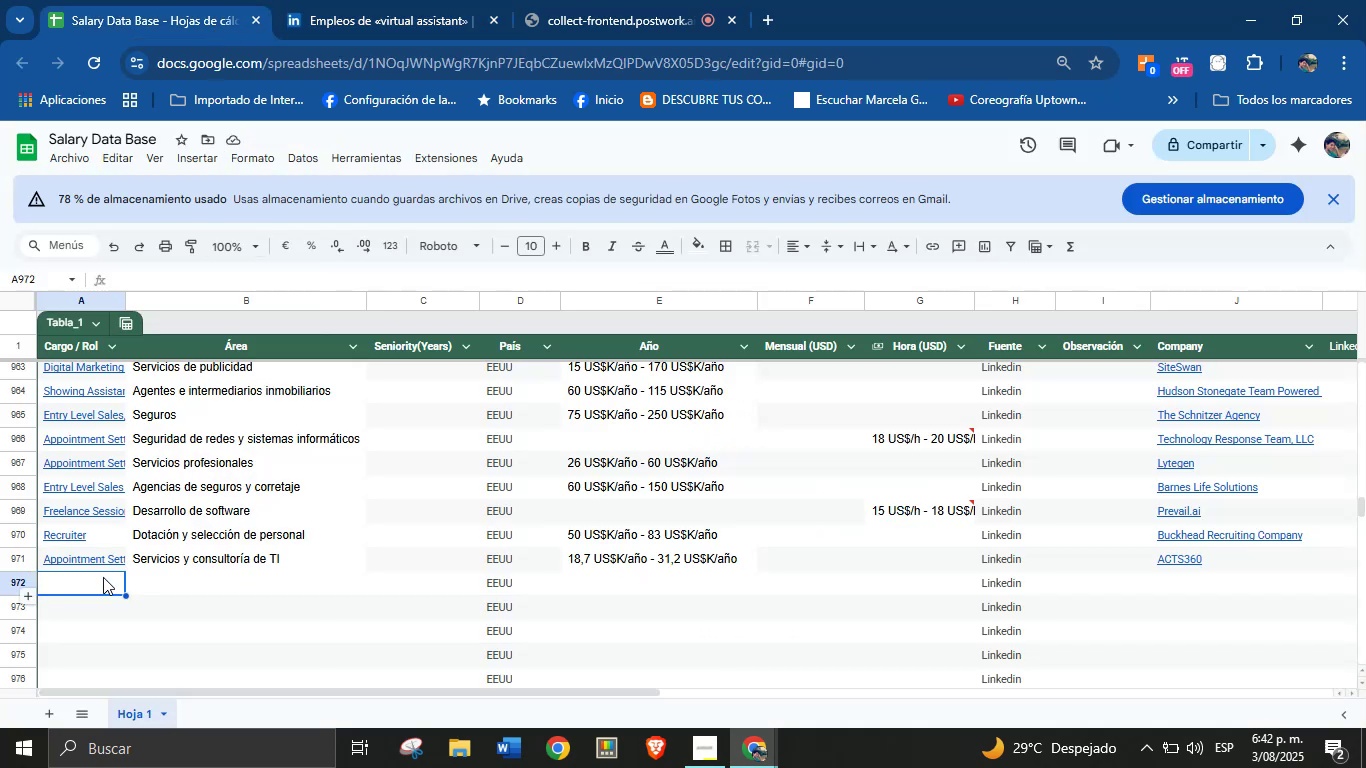 
key(Control+V)
 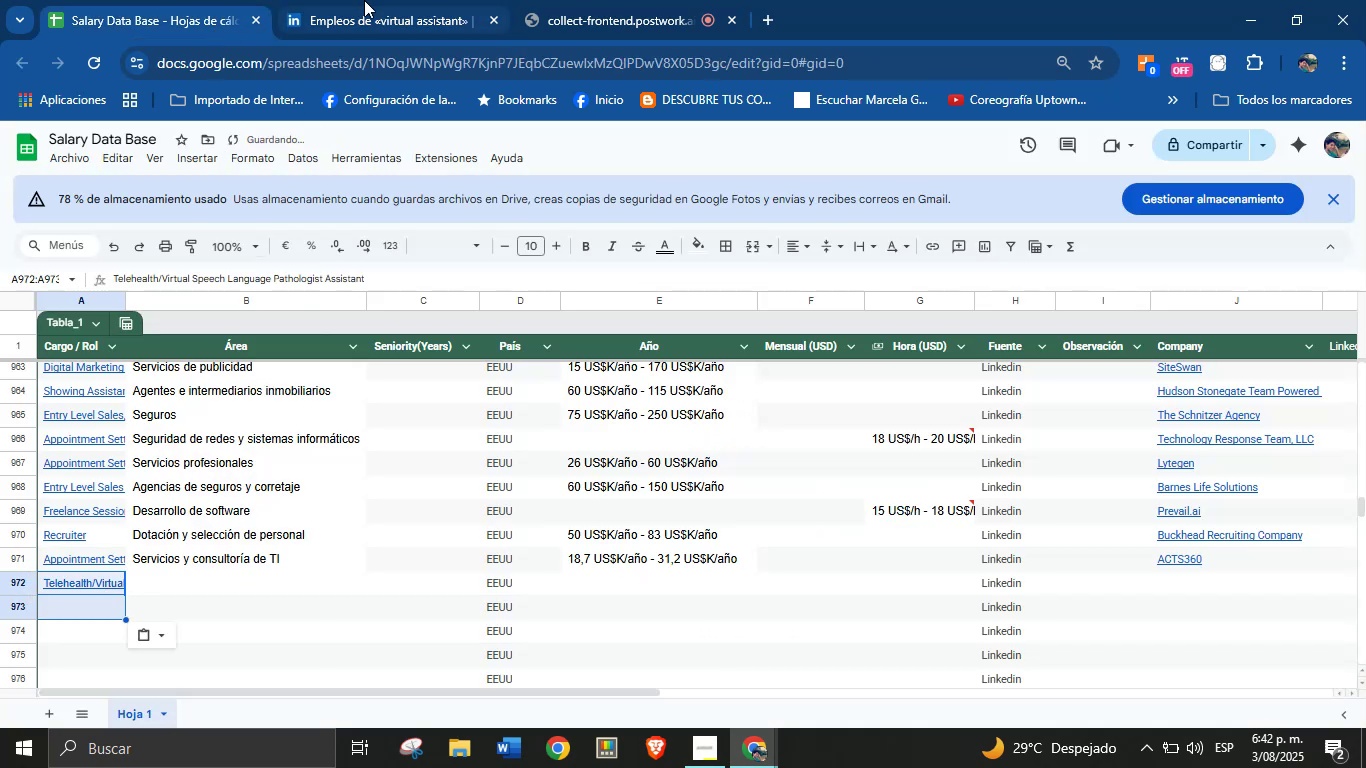 
left_click([364, 0])
 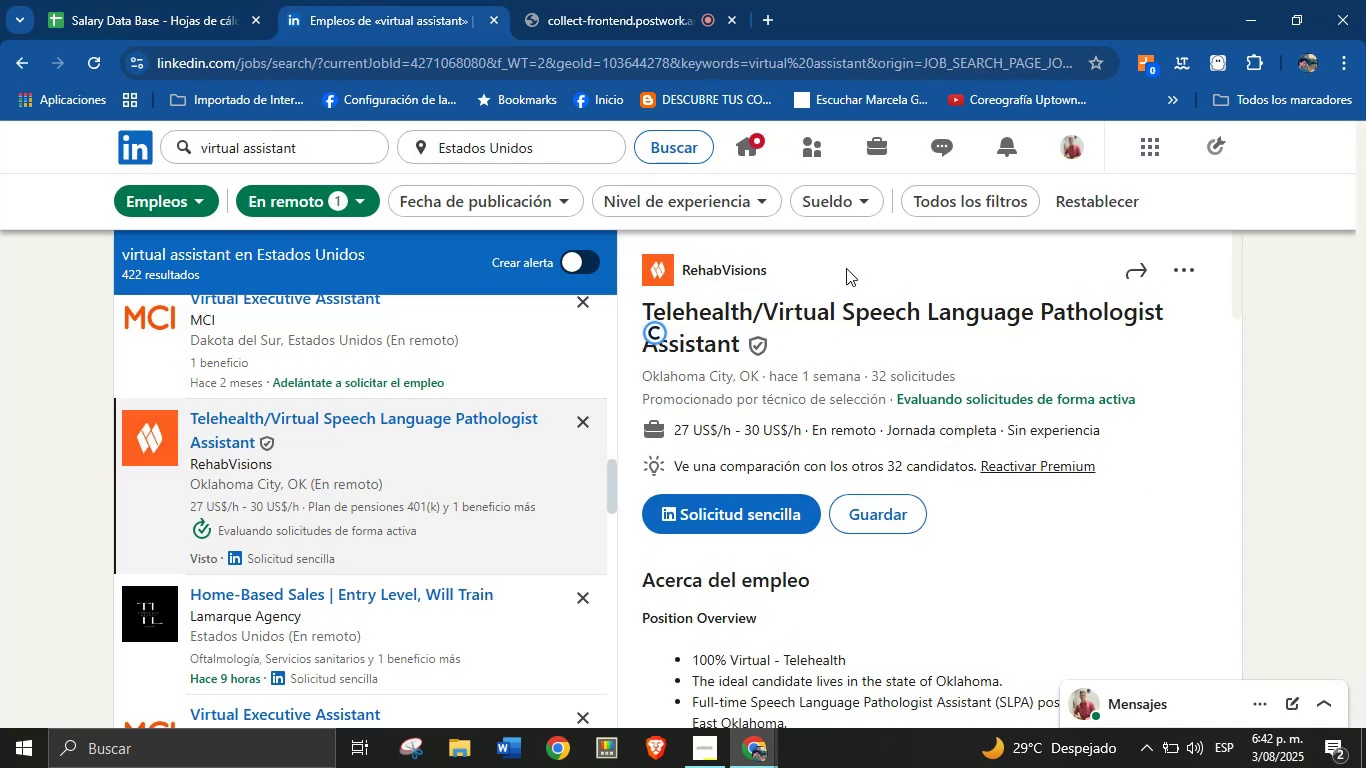 
left_click_drag(start_coordinate=[794, 268], to_coordinate=[681, 268])
 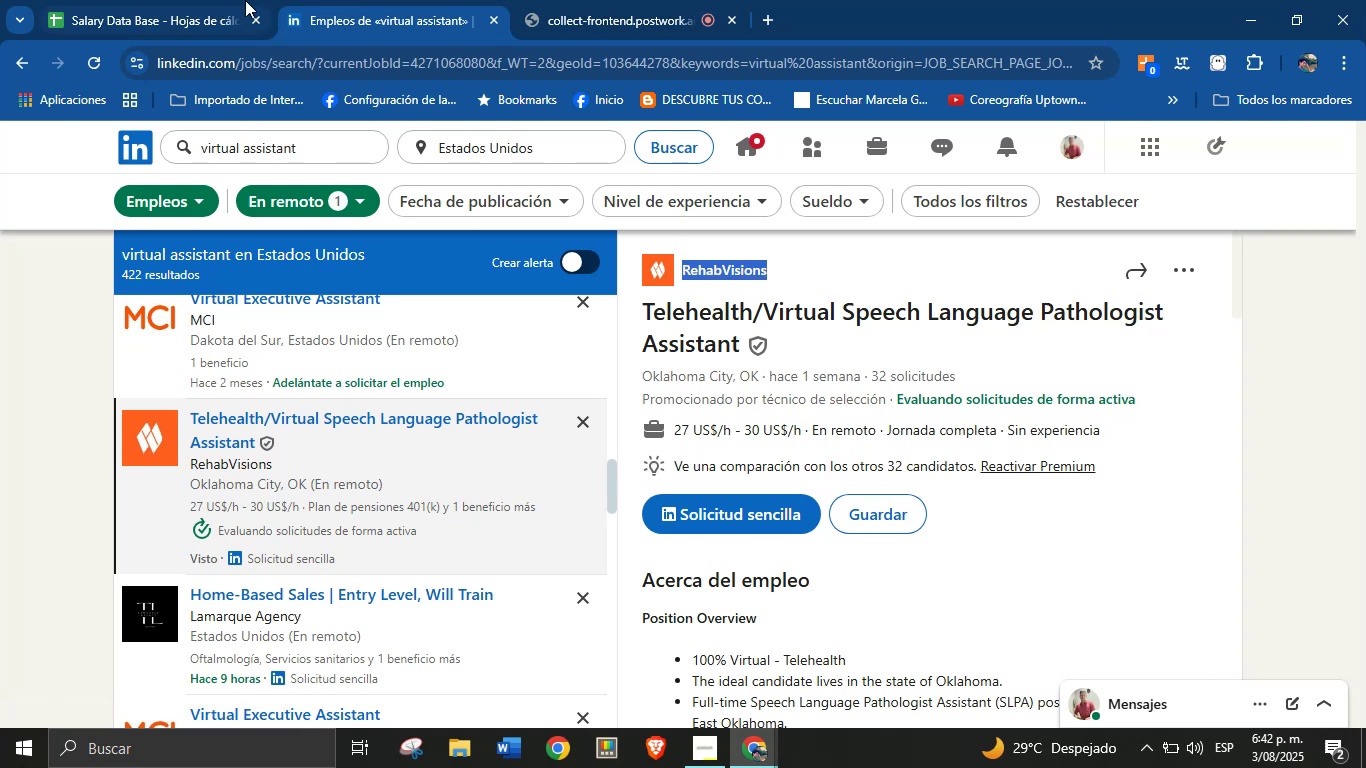 
key(Control+C)
 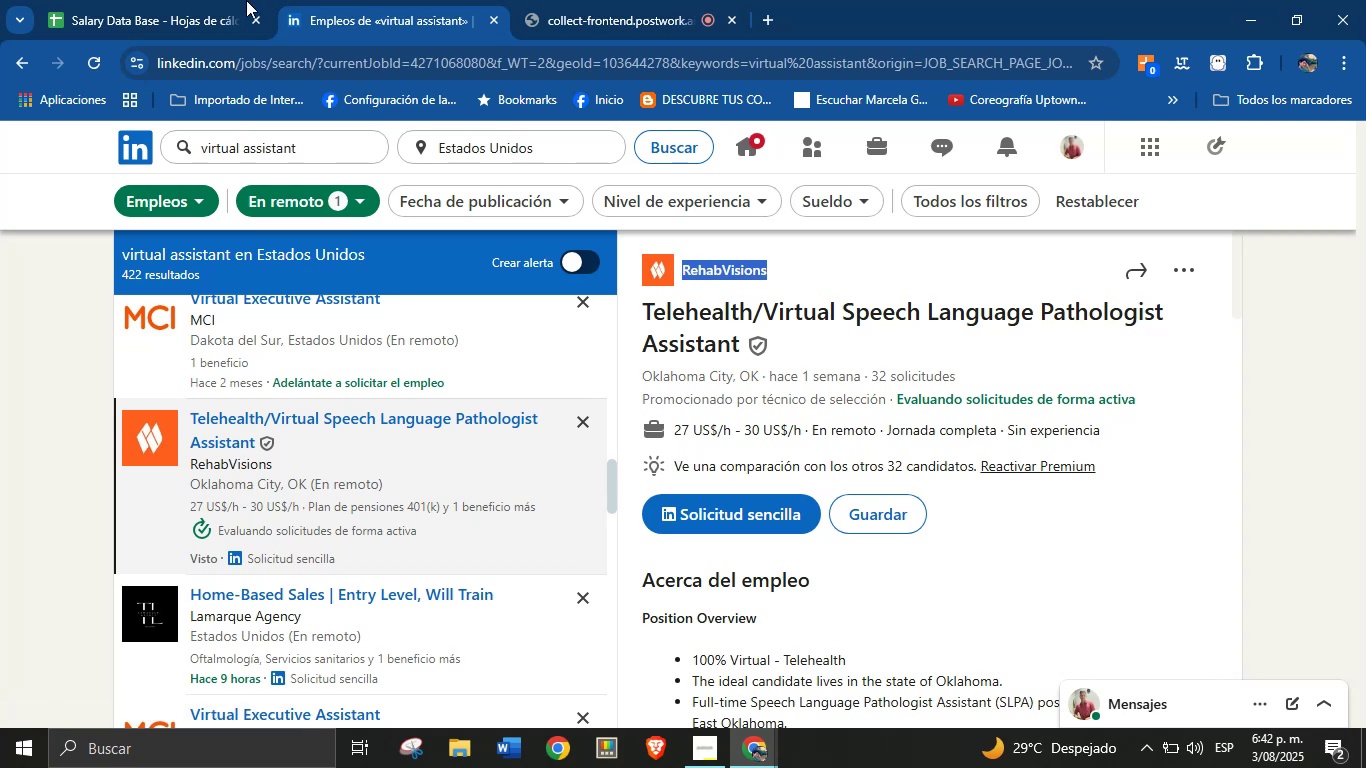 
left_click([245, 0])
 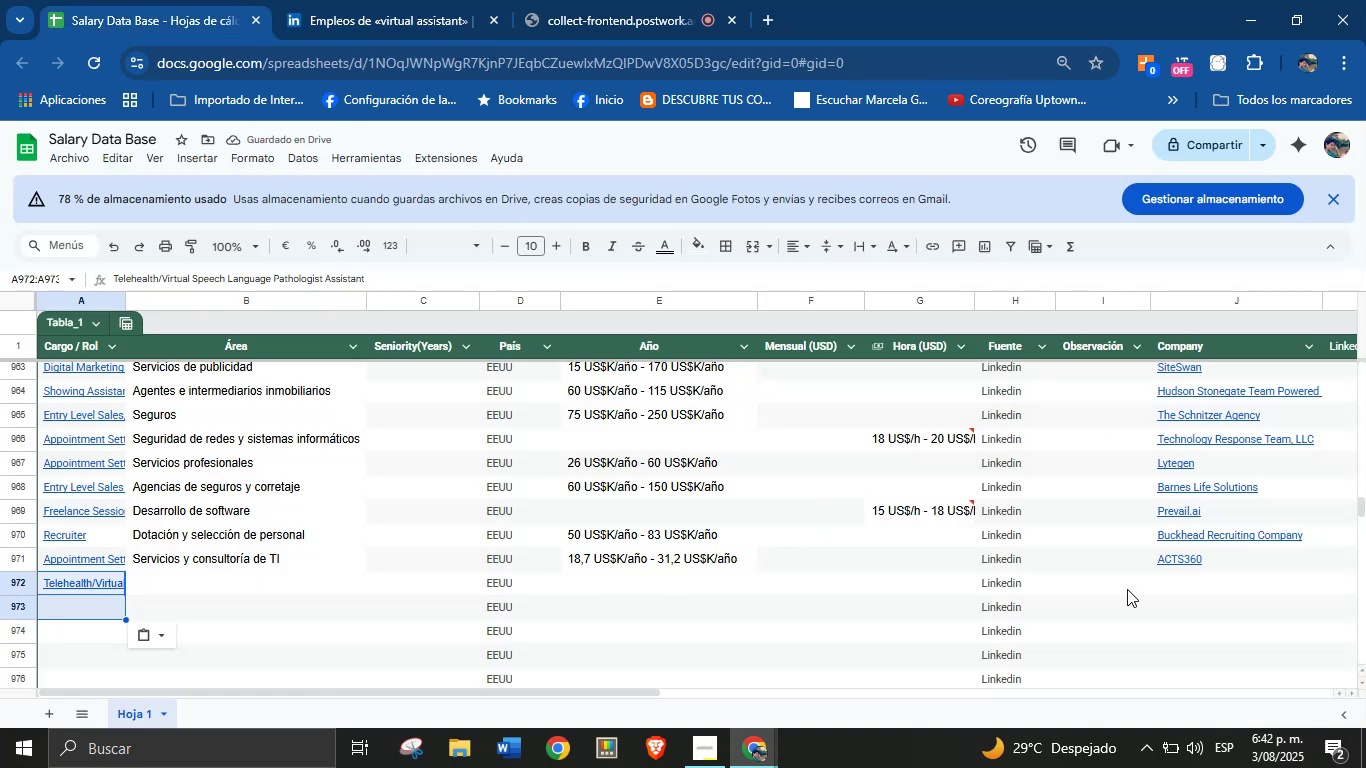 
key(Control+V)
 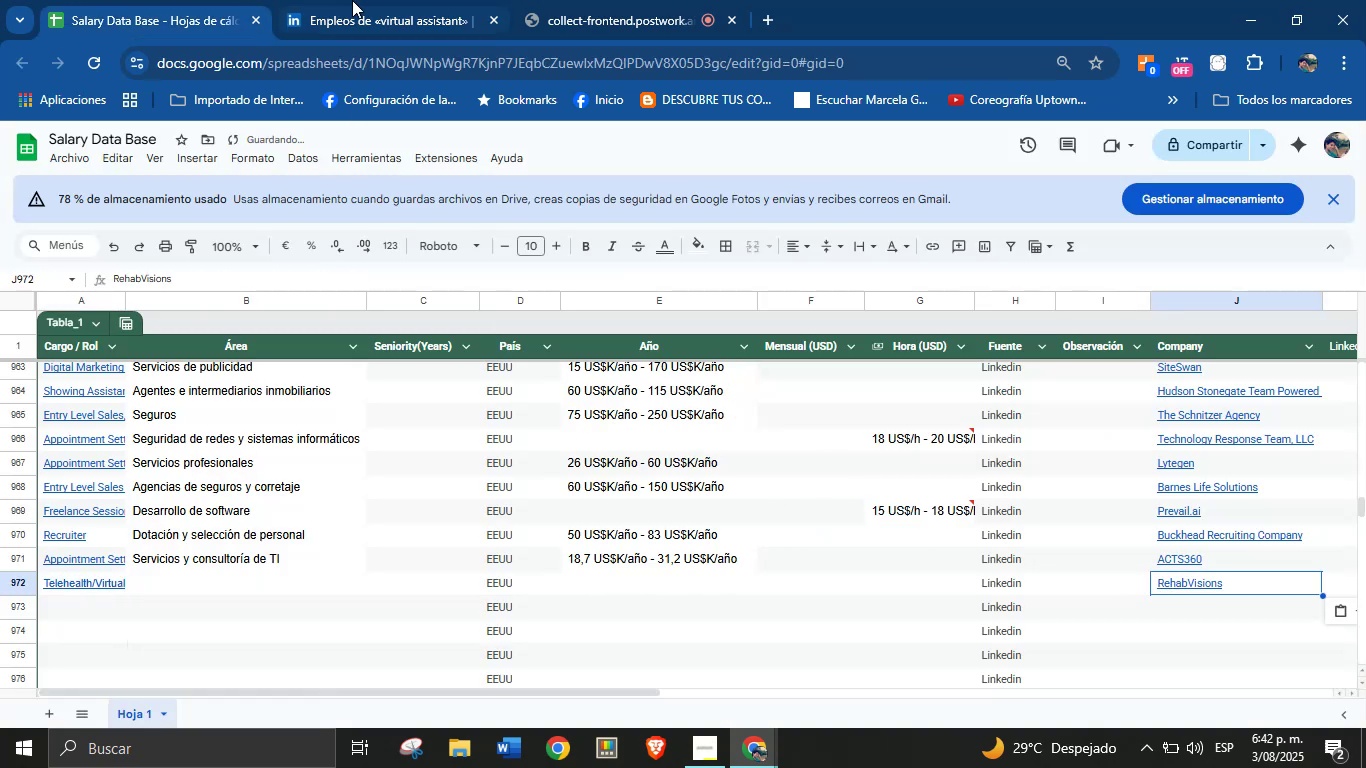 
left_click([371, 0])
 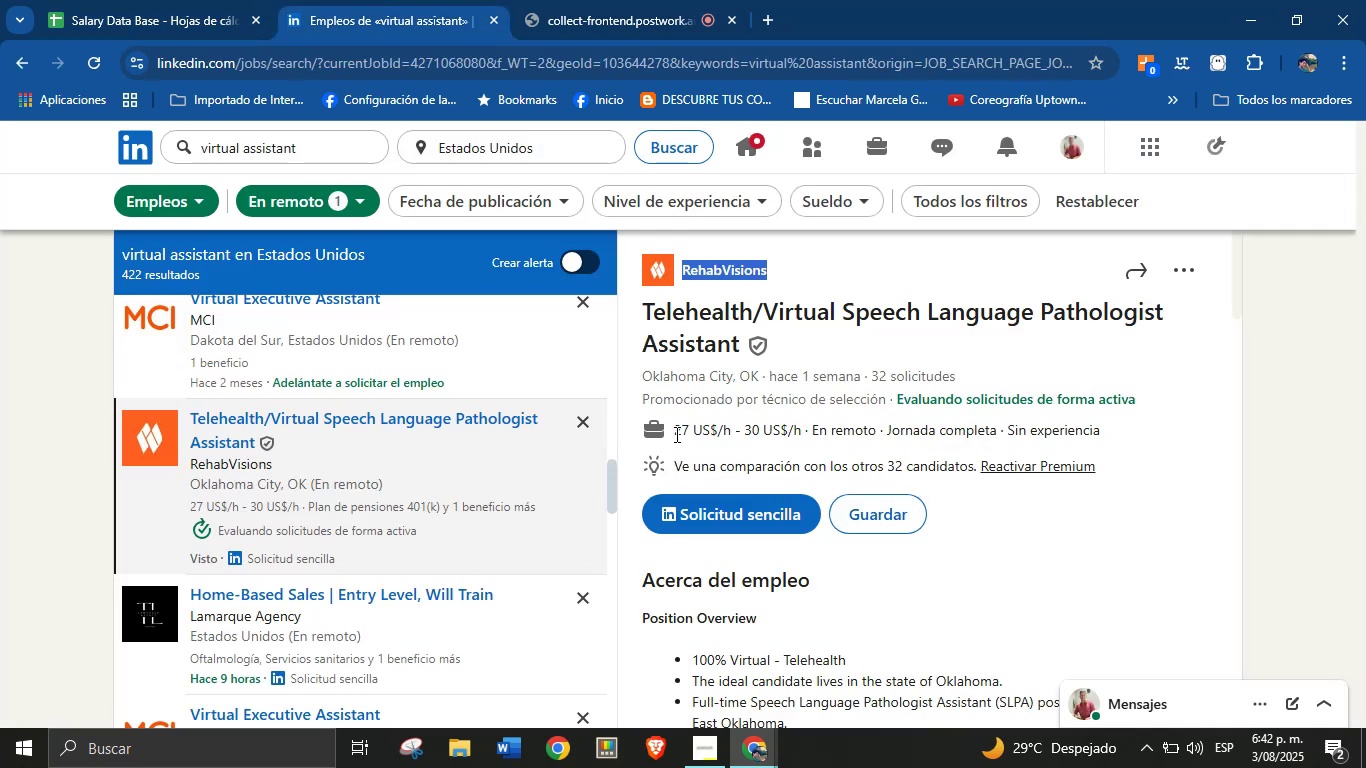 
left_click_drag(start_coordinate=[674, 432], to_coordinate=[809, 431])
 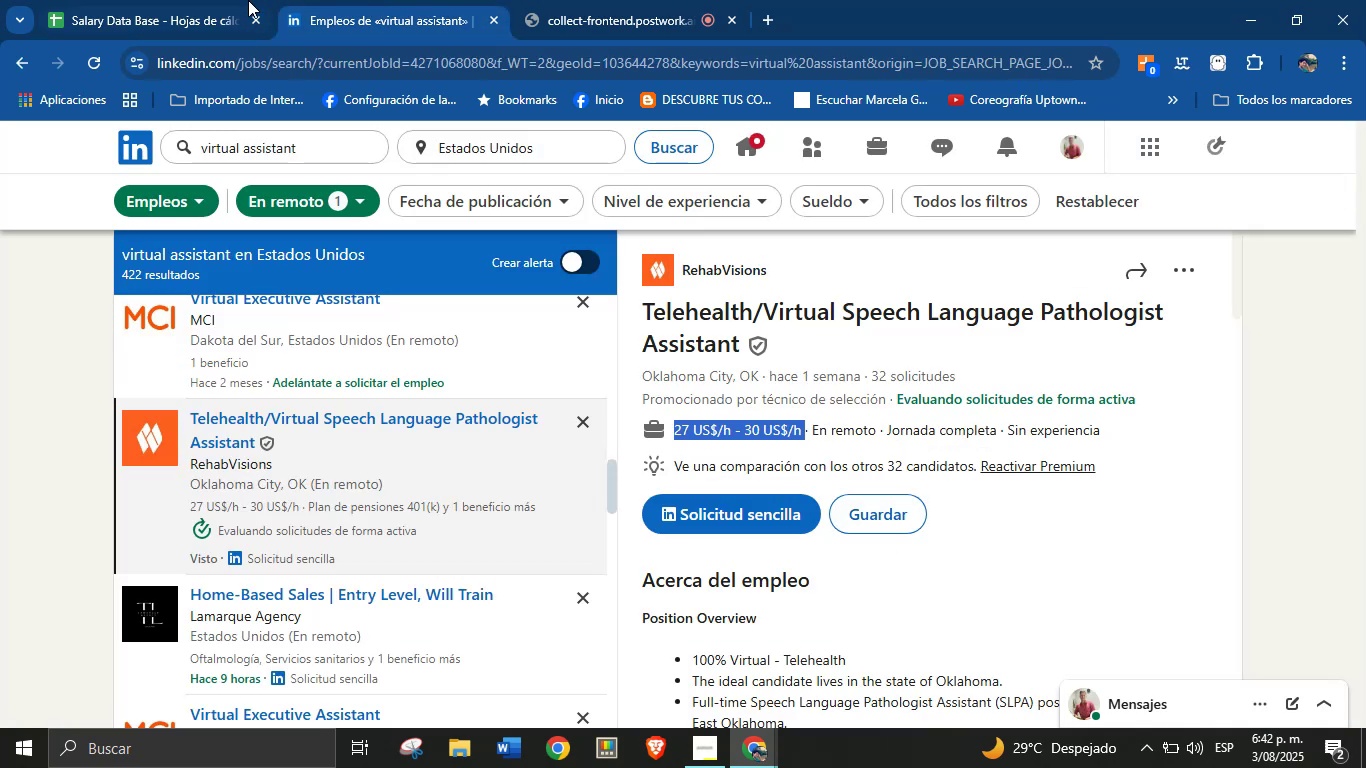 
key(Control+C)
 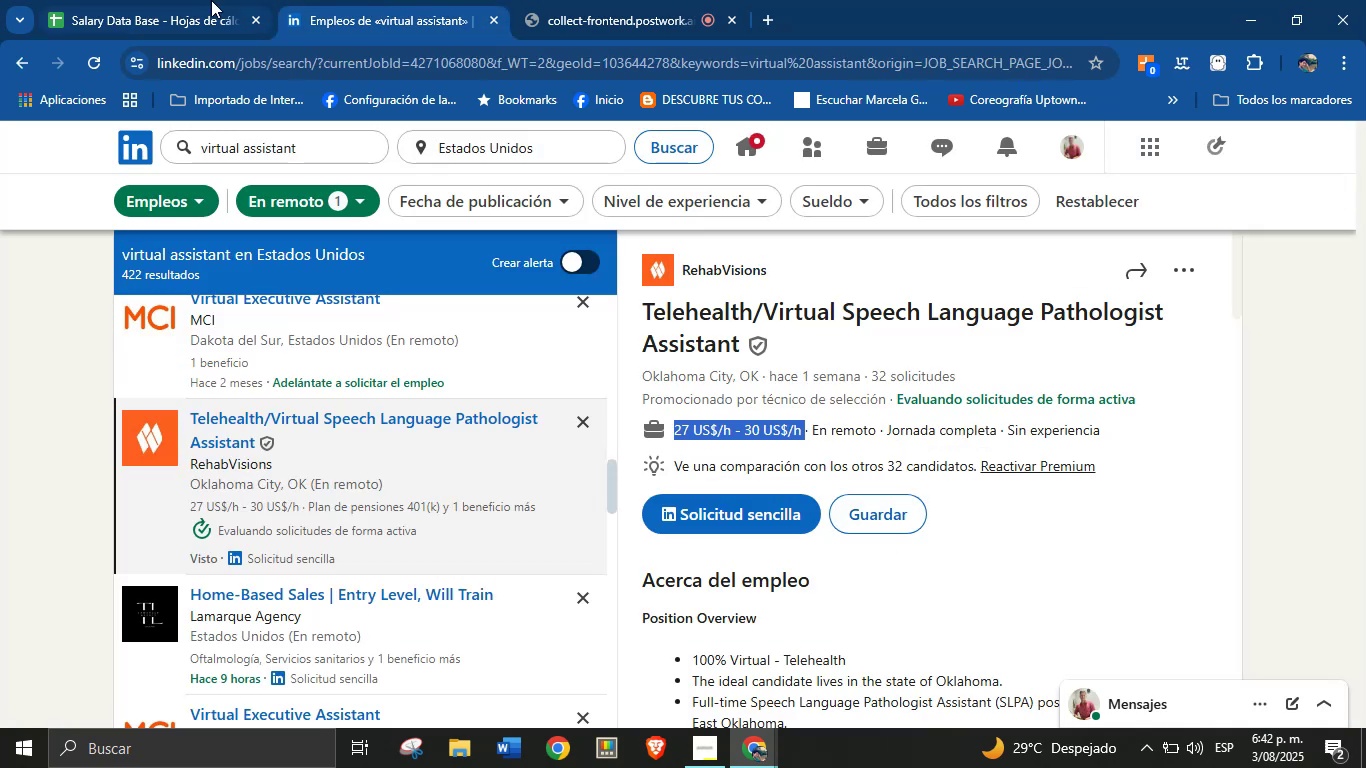 
left_click([182, 0])
 